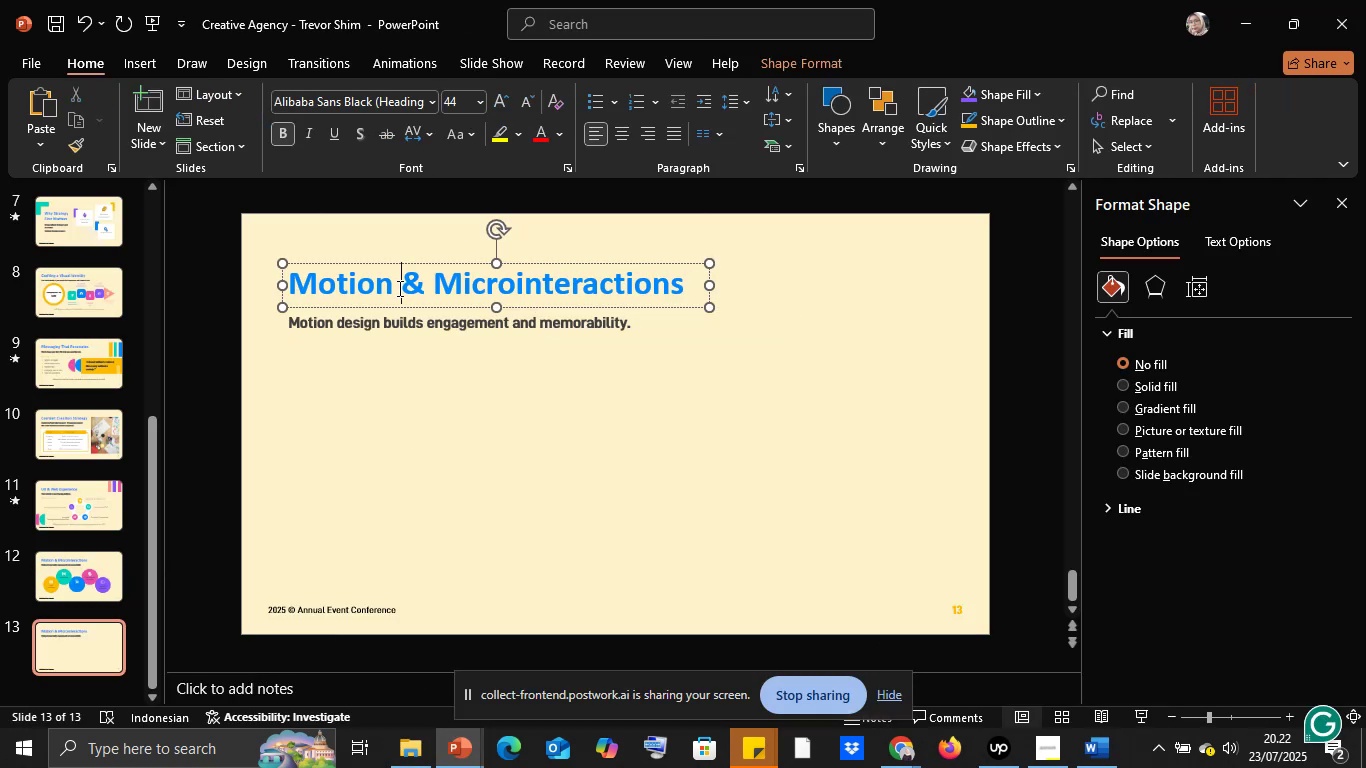 
key(Control+A)
 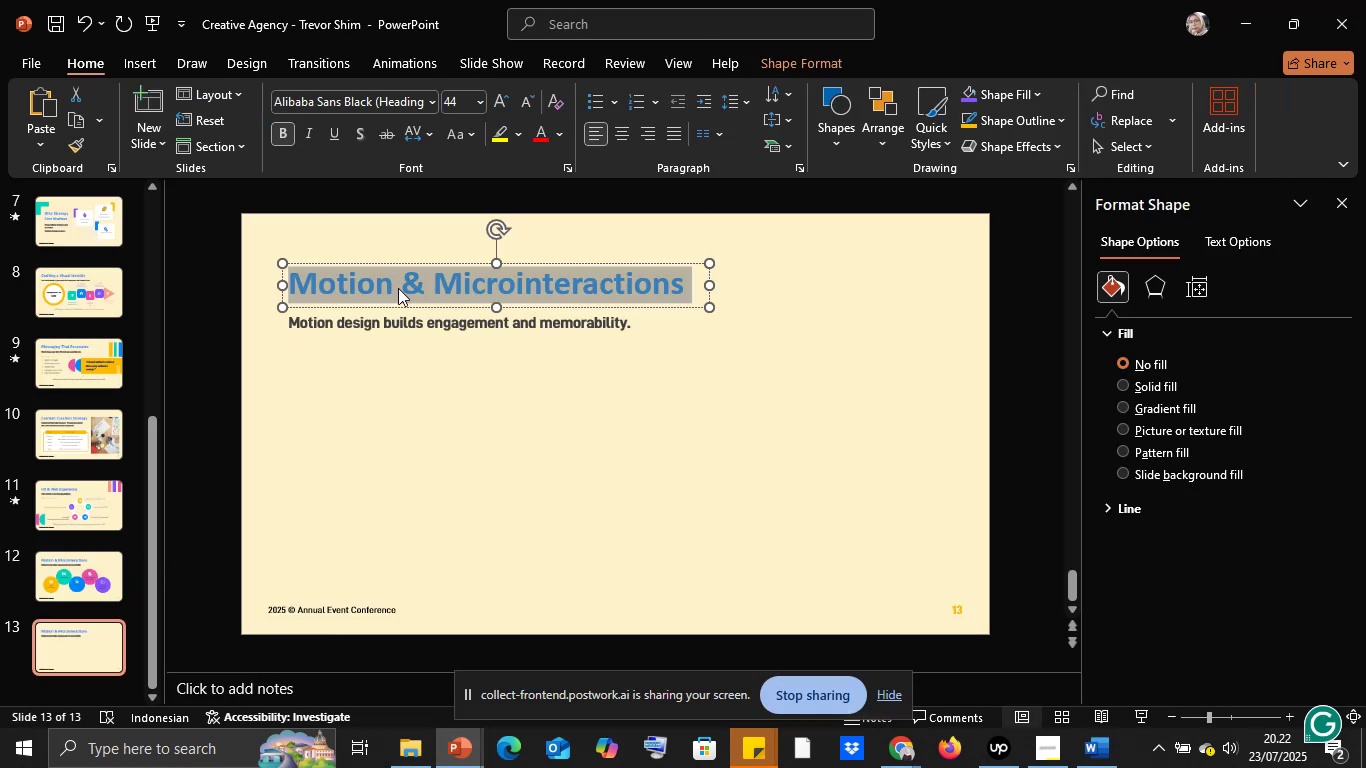 
right_click([398, 288])
 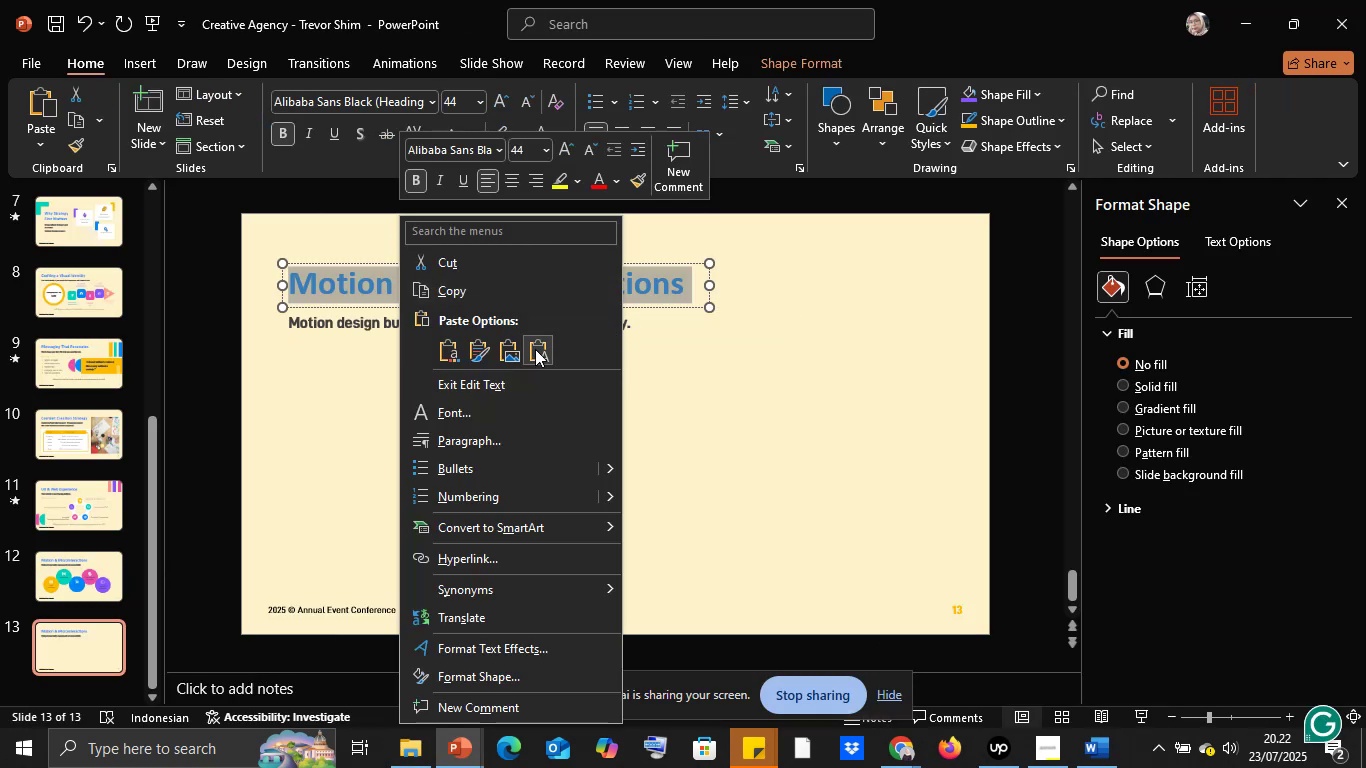 
left_click([533, 348])
 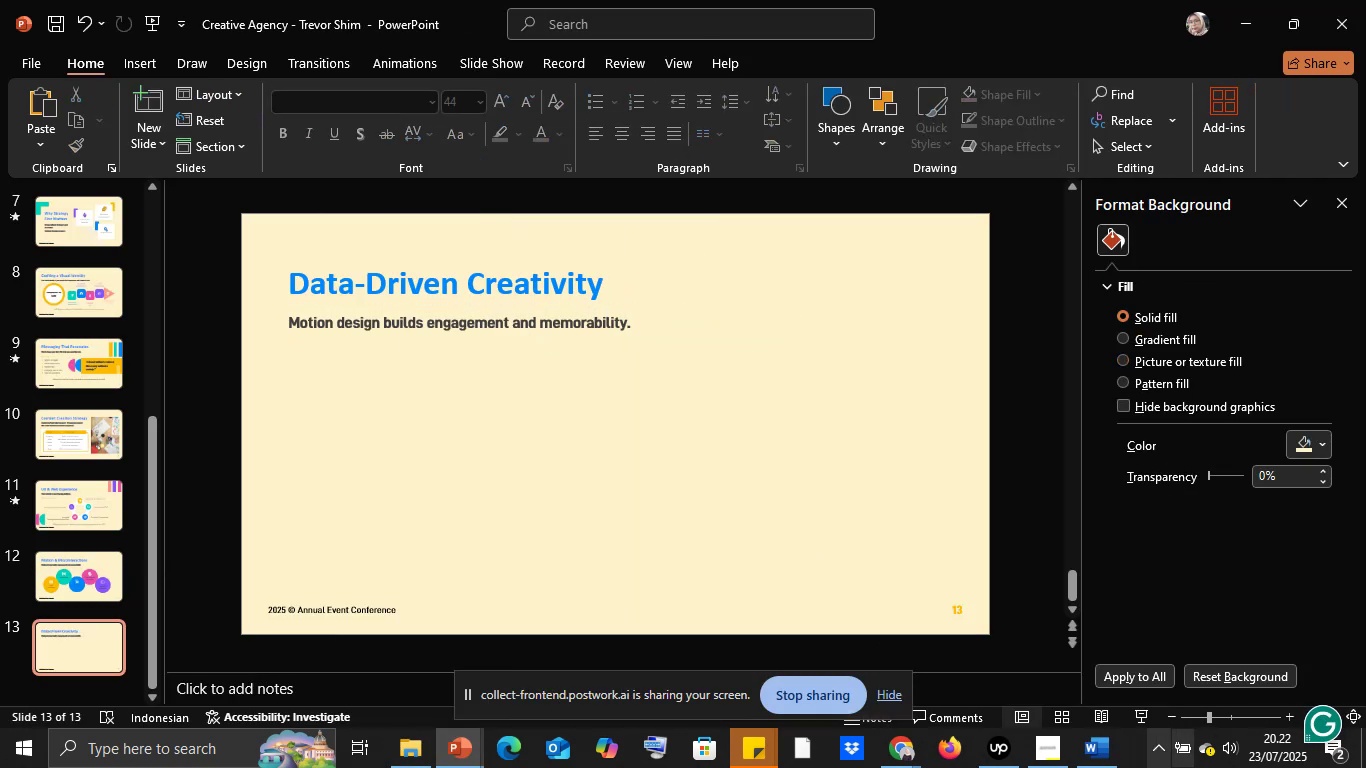 
left_click([1084, 754])
 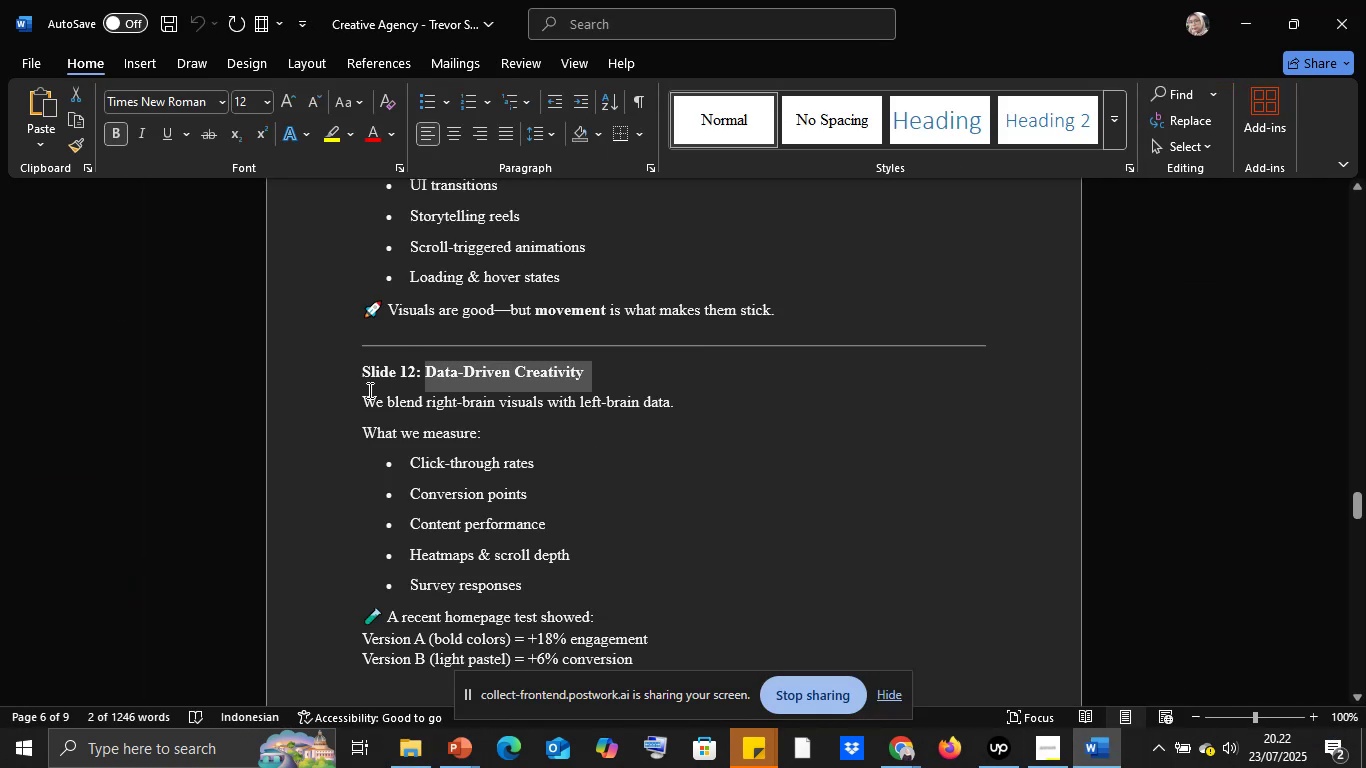 
left_click([367, 390])
 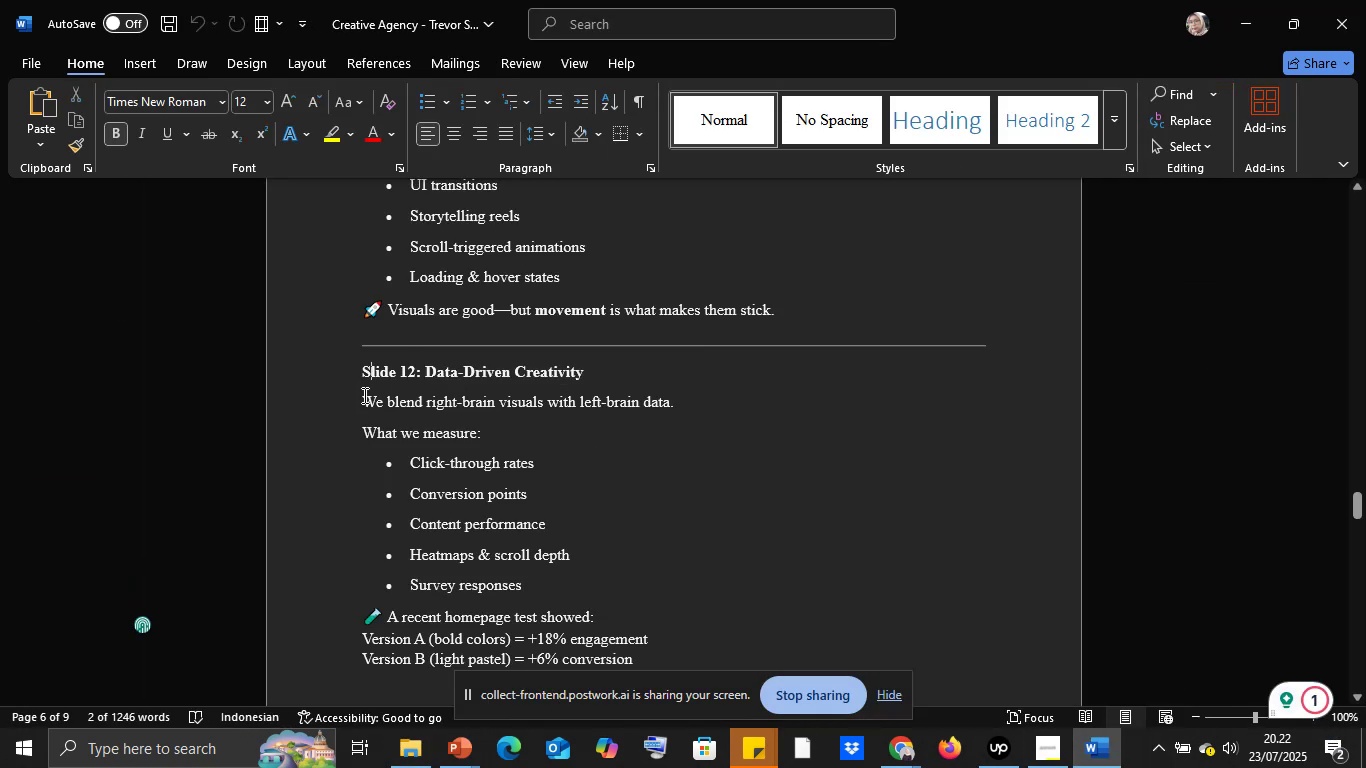 
left_click_drag(start_coordinate=[363, 395], to_coordinate=[674, 404])
 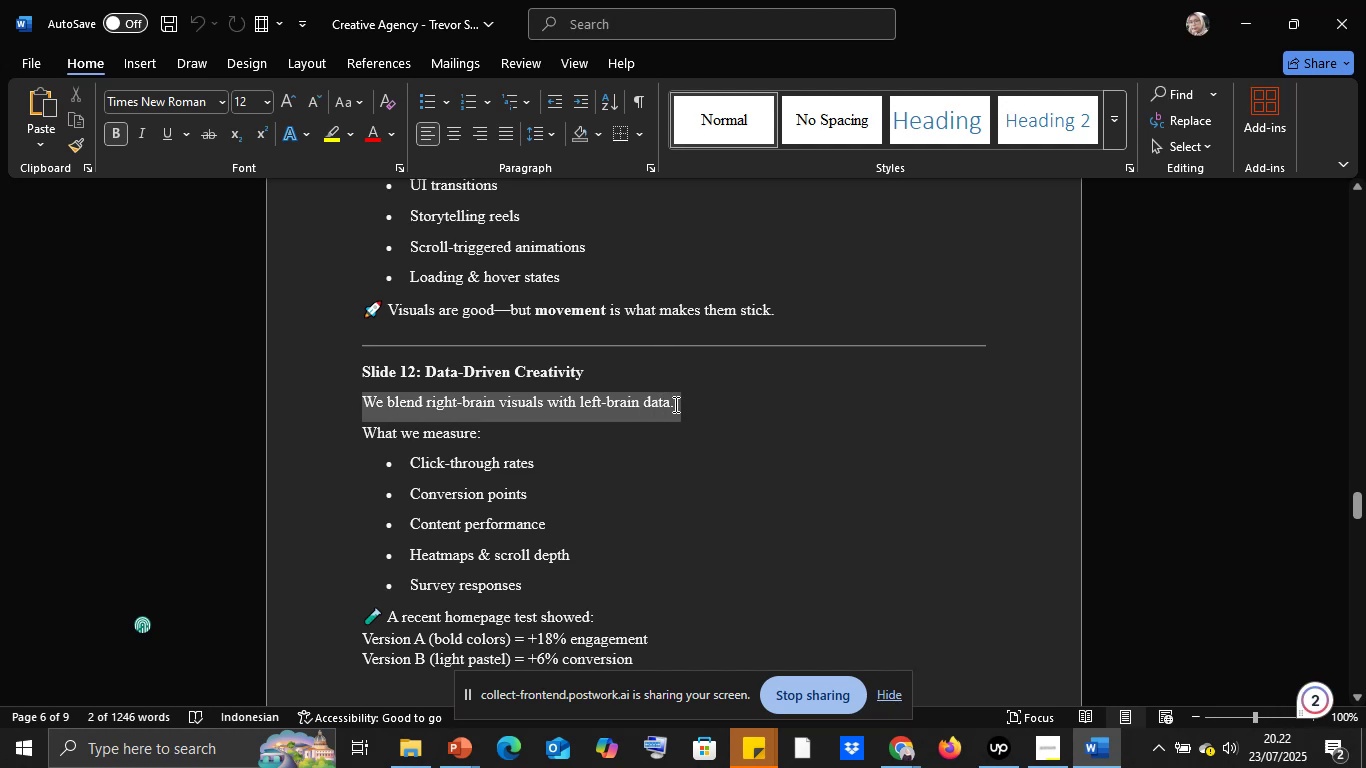 
key(Control+C)
 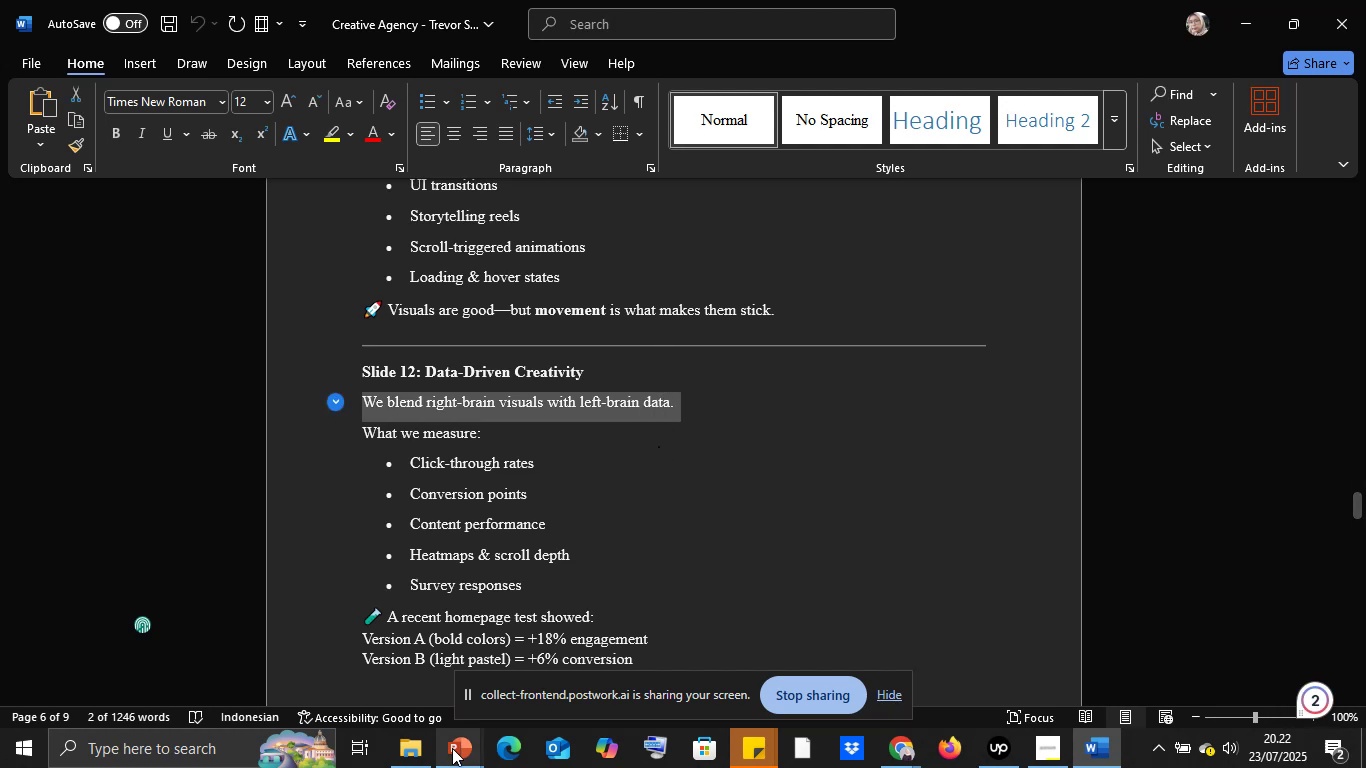 
left_click([452, 748])
 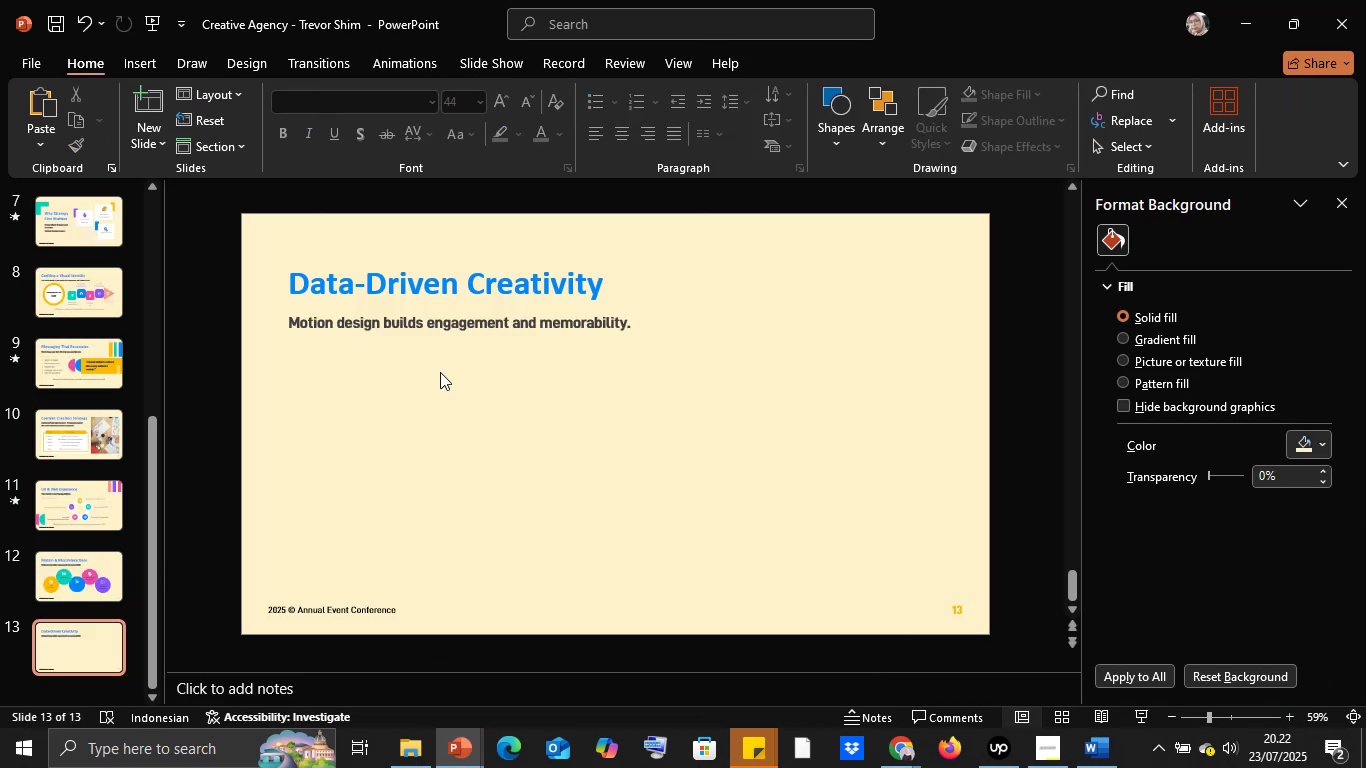 
left_click([420, 319])
 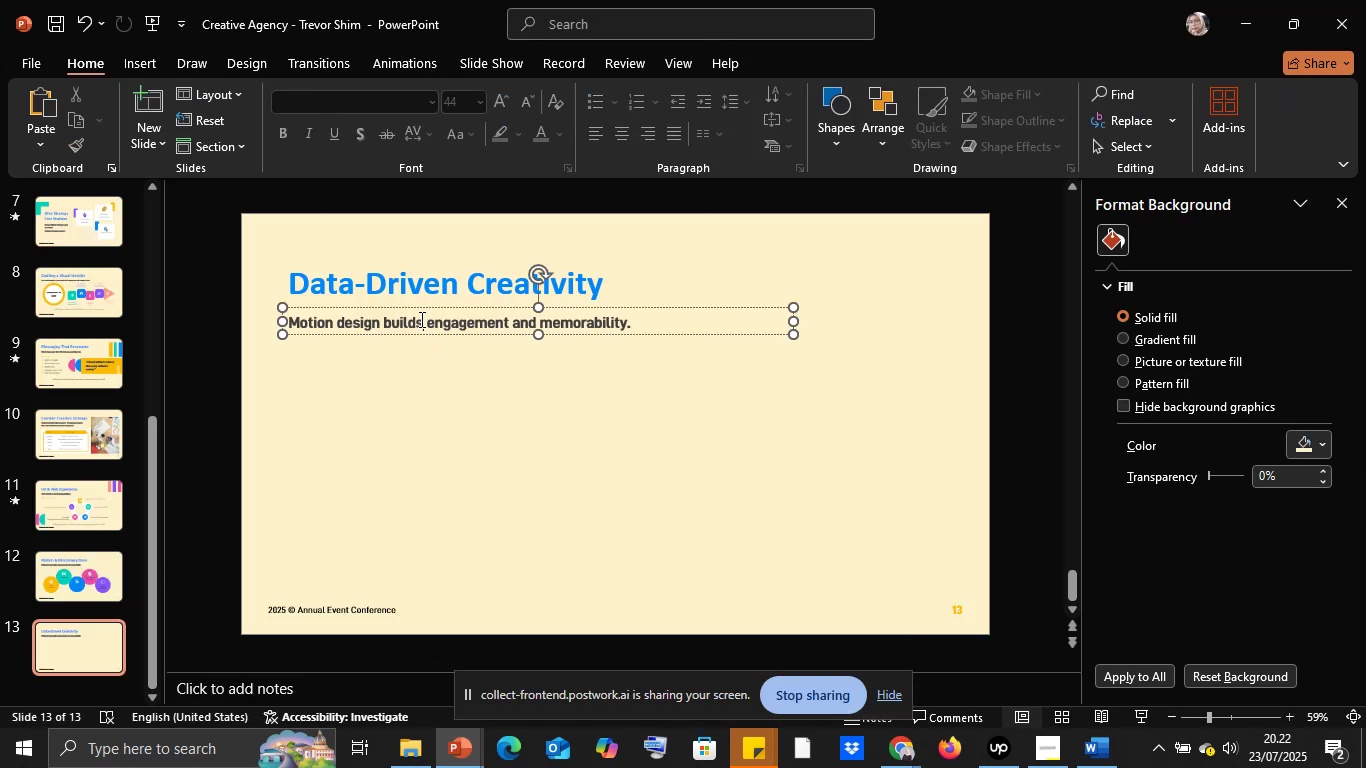 
key(Control+A)
 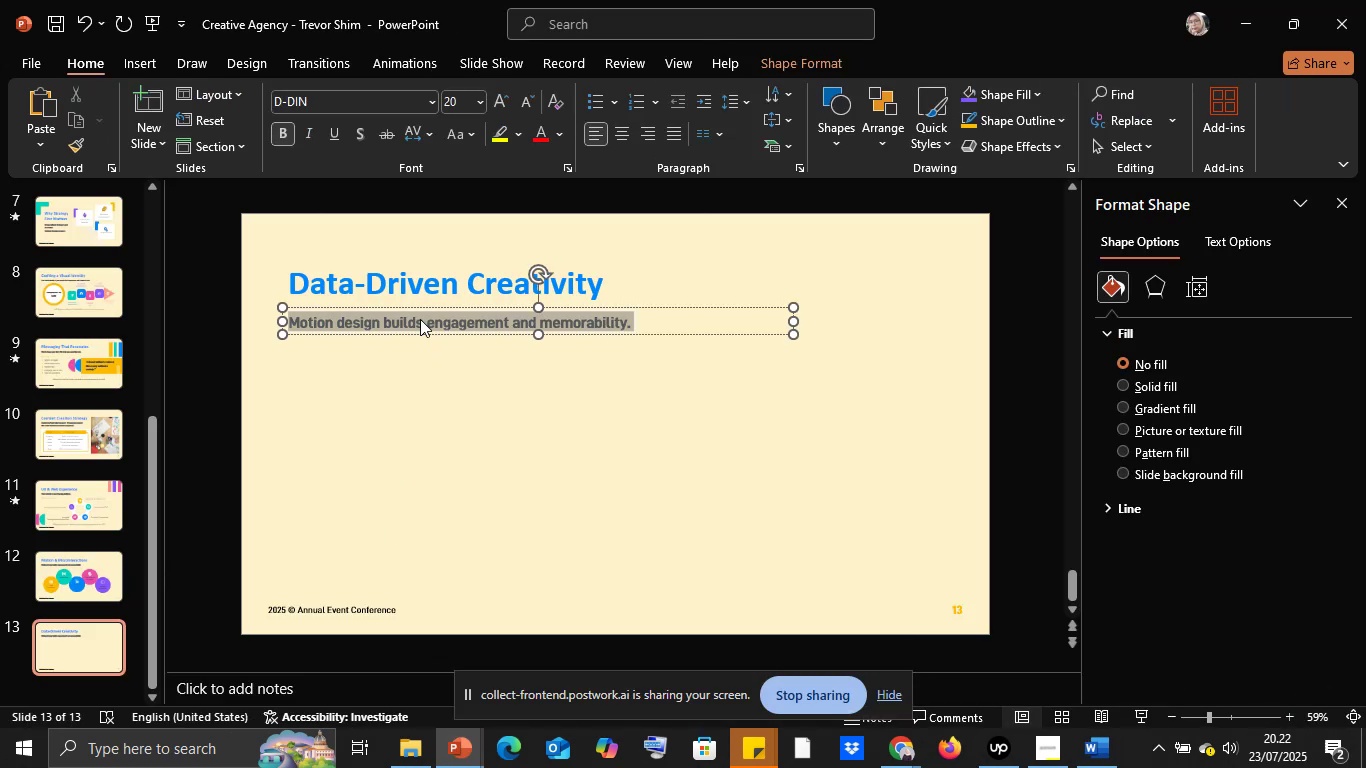 
right_click([420, 319])
 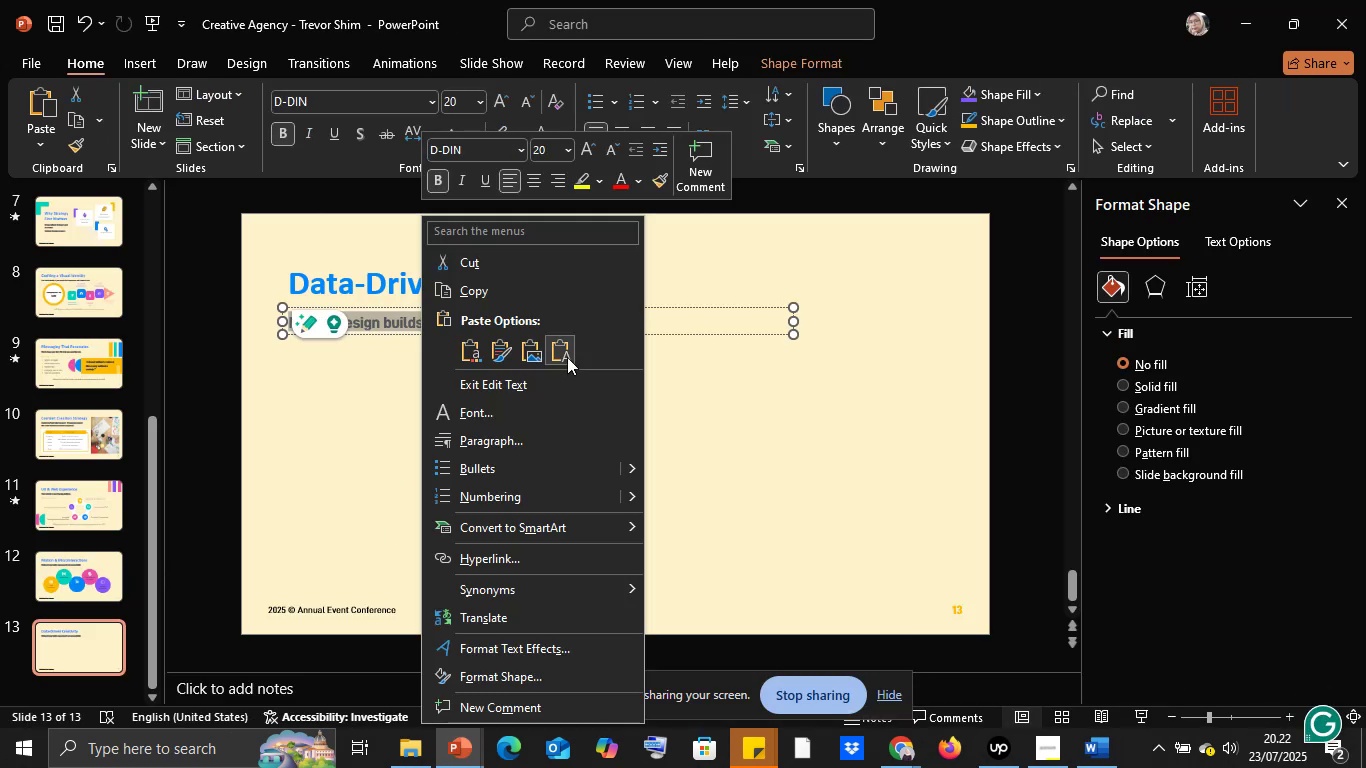 
left_click([568, 354])
 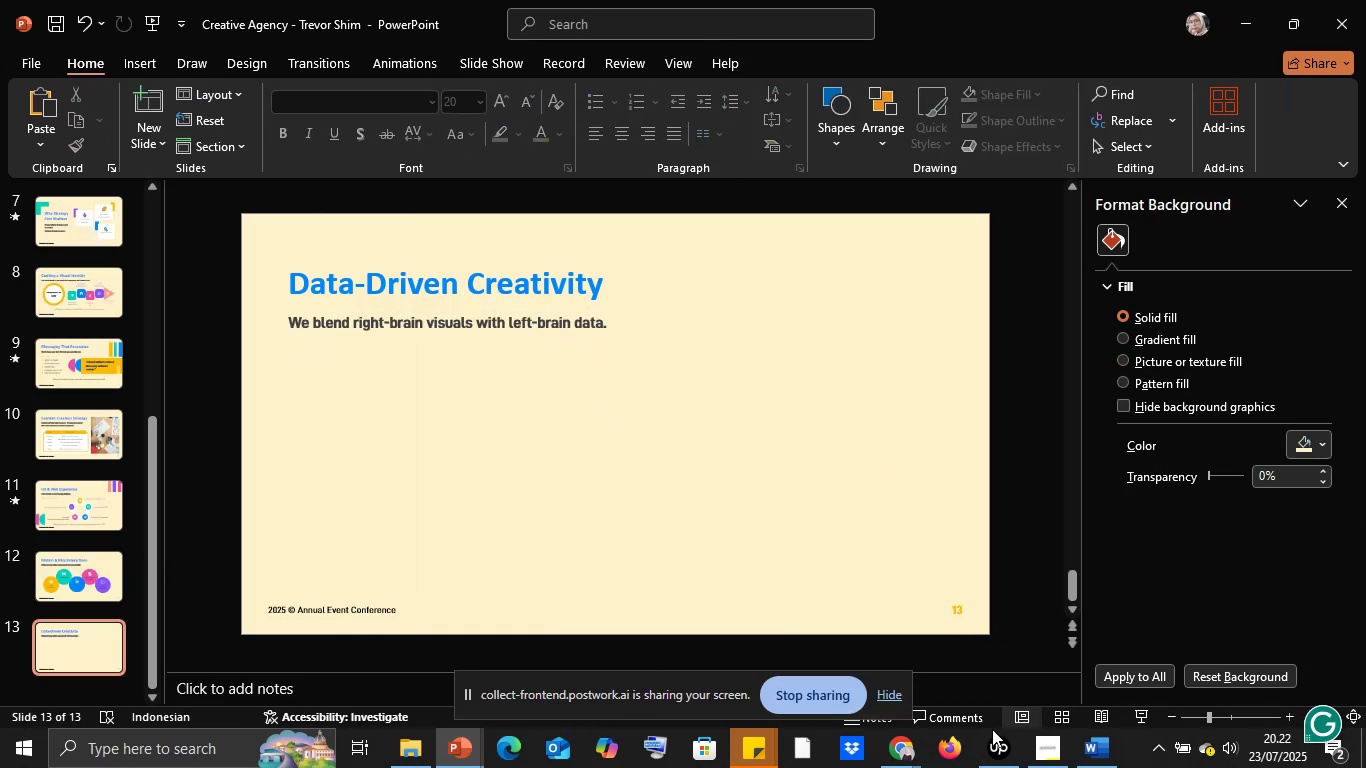 
left_click([474, 749])
 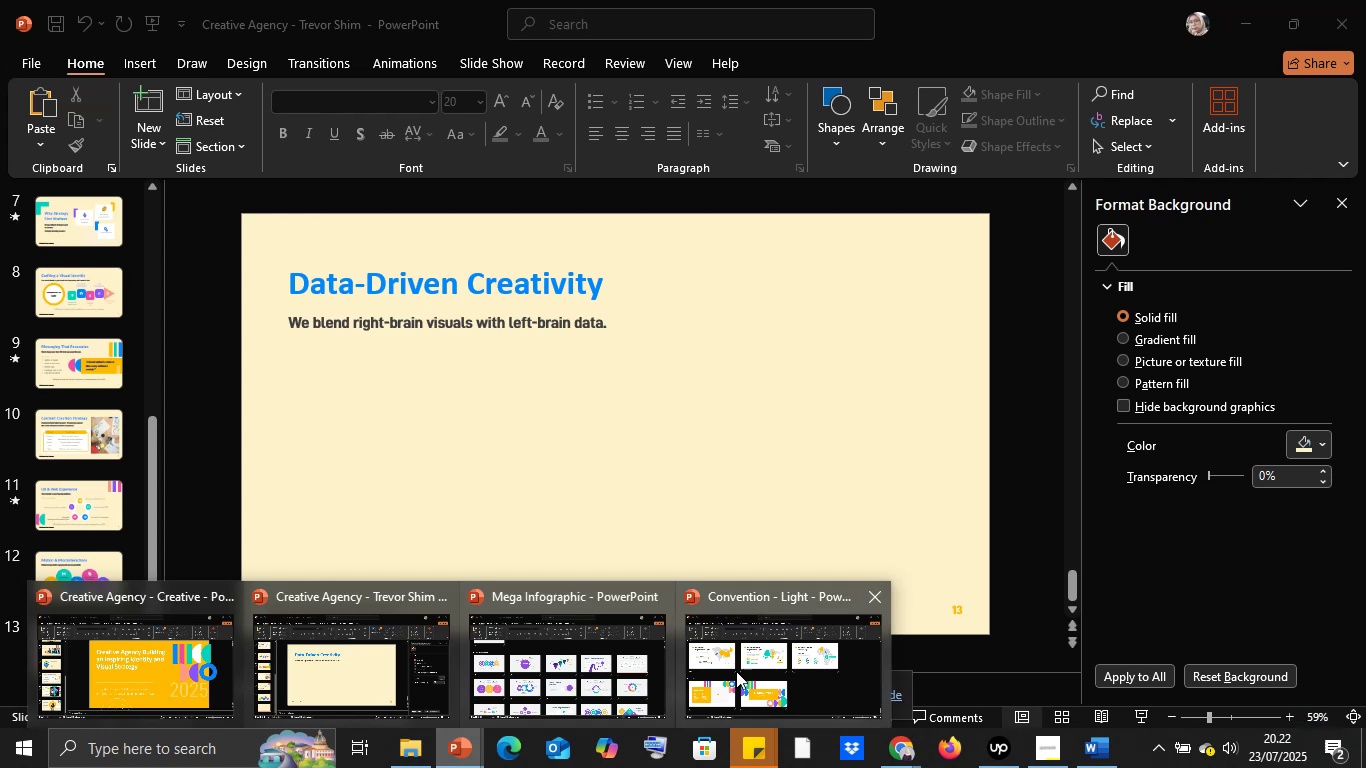 
left_click([758, 671])
 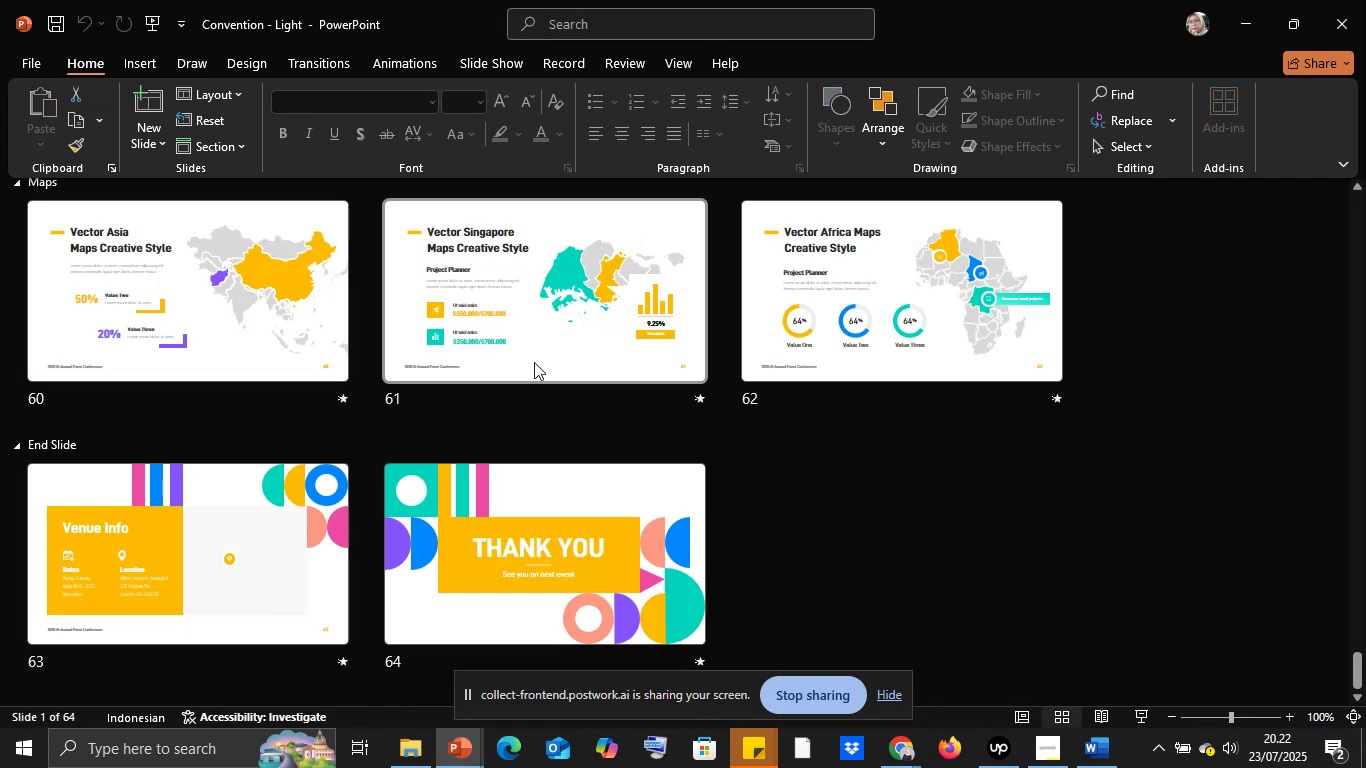 
scroll: coordinate [543, 353], scroll_direction: up, amount: 6.0
 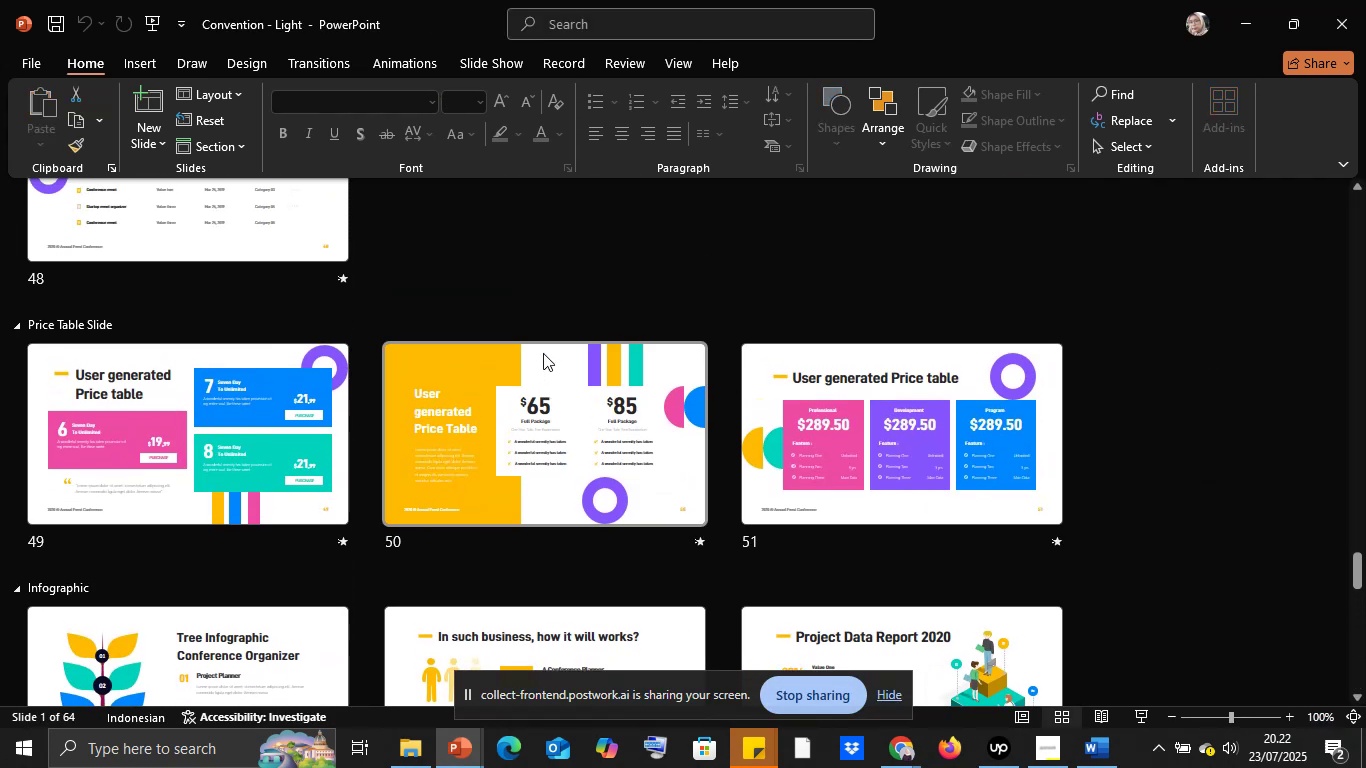 
scroll: coordinate [545, 346], scroll_direction: down, amount: 1.0
 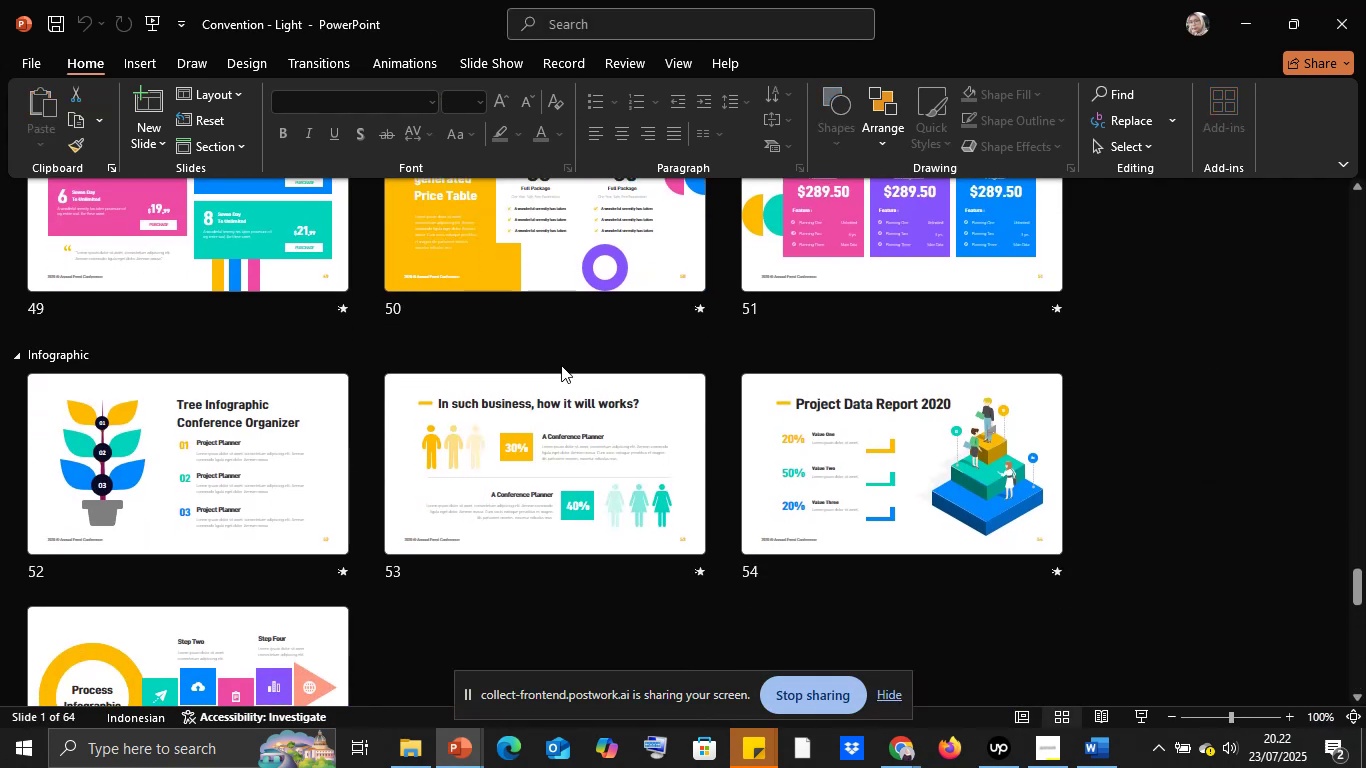 
scroll: coordinate [635, 496], scroll_direction: up, amount: 11.0
 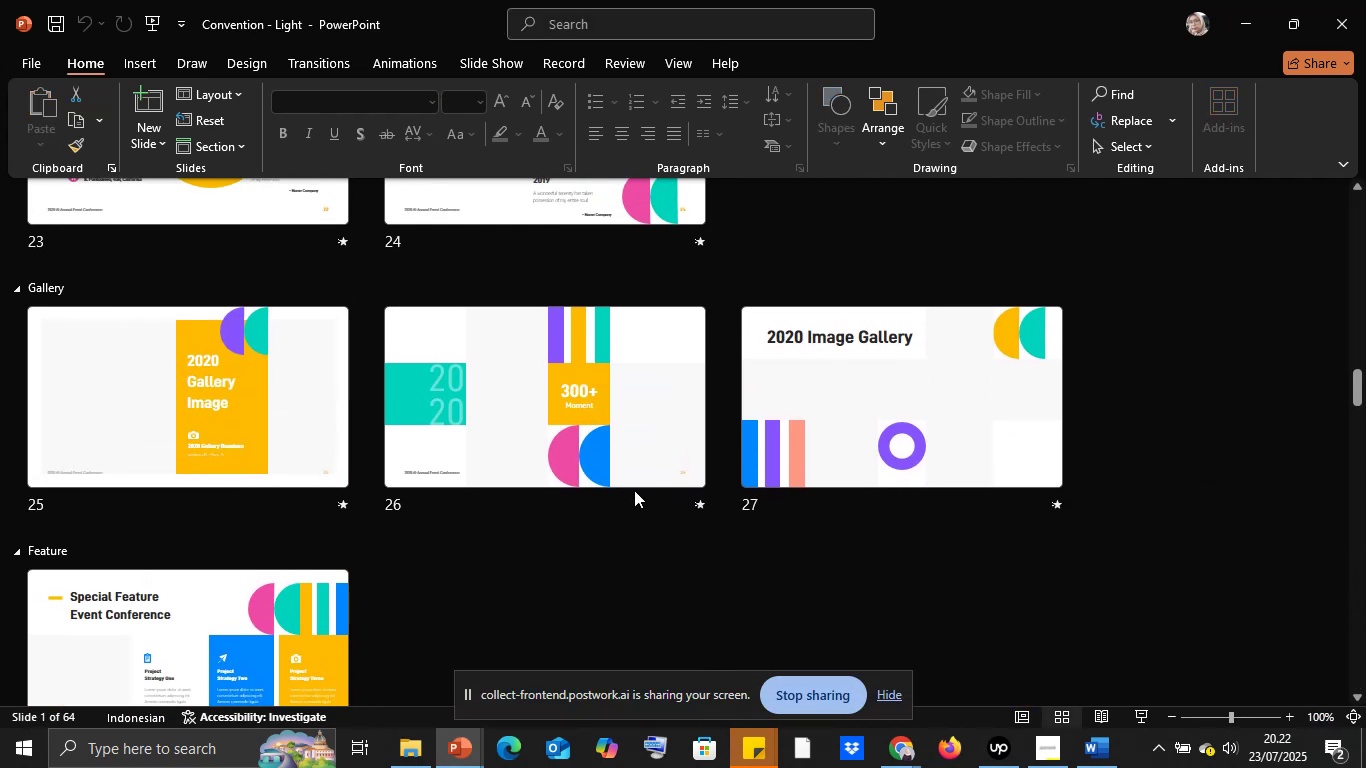 
scroll: coordinate [591, 409], scroll_direction: down, amount: 2.0
 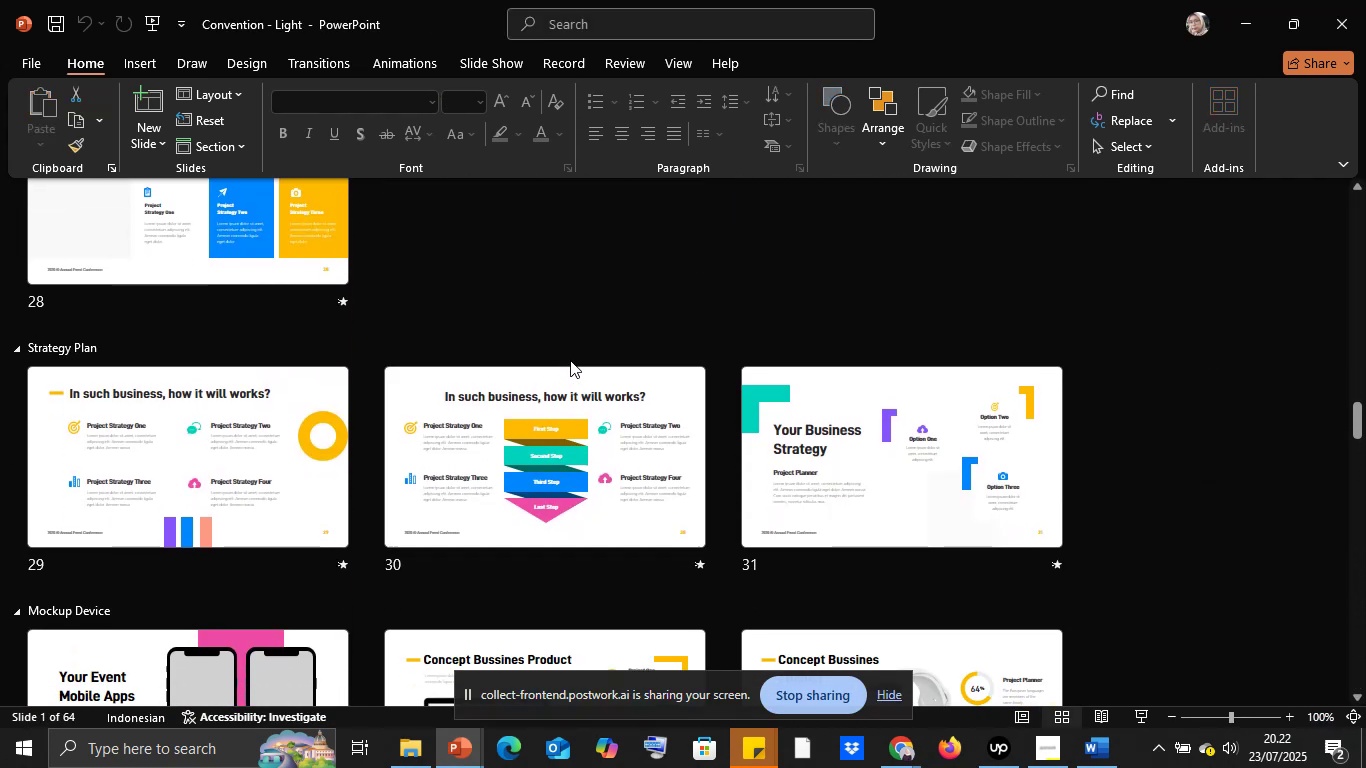 
scroll: coordinate [632, 427], scroll_direction: up, amount: 9.0
 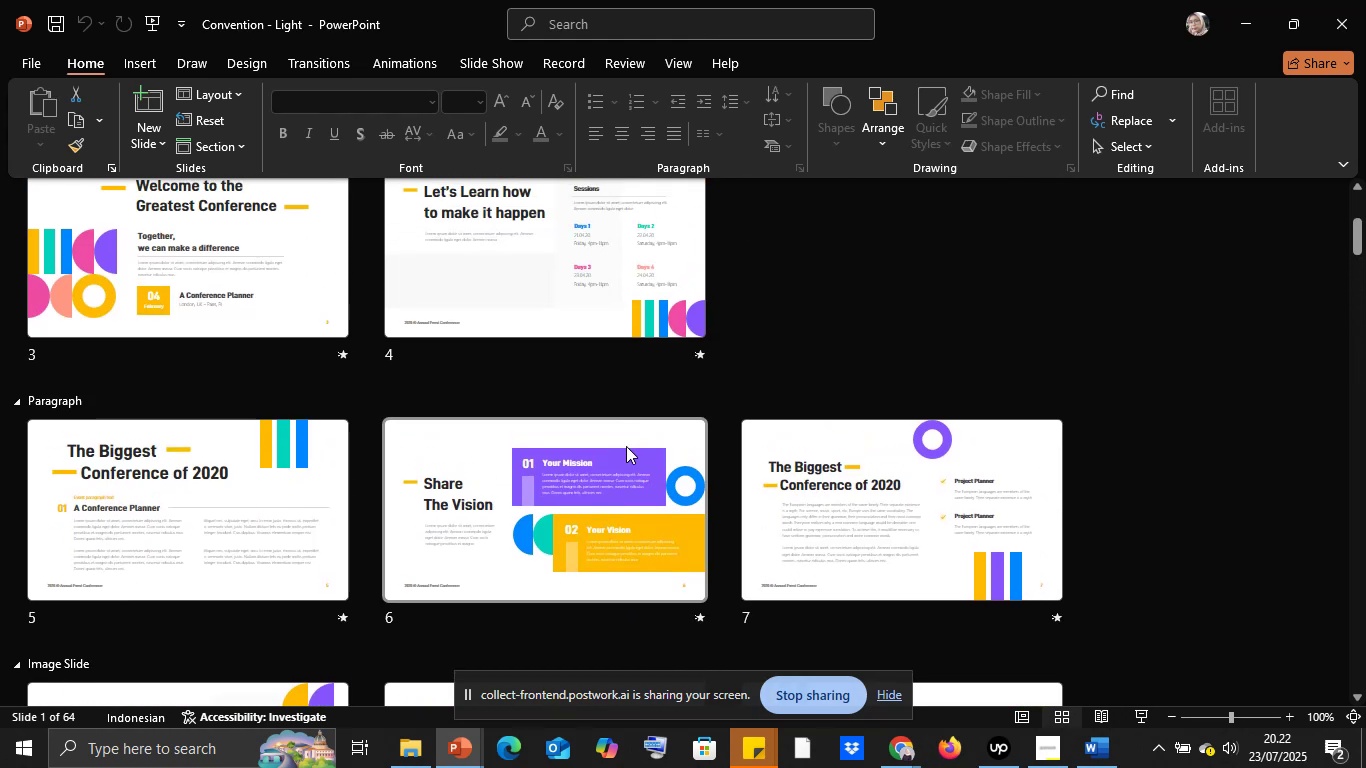 
left_click([608, 470])
 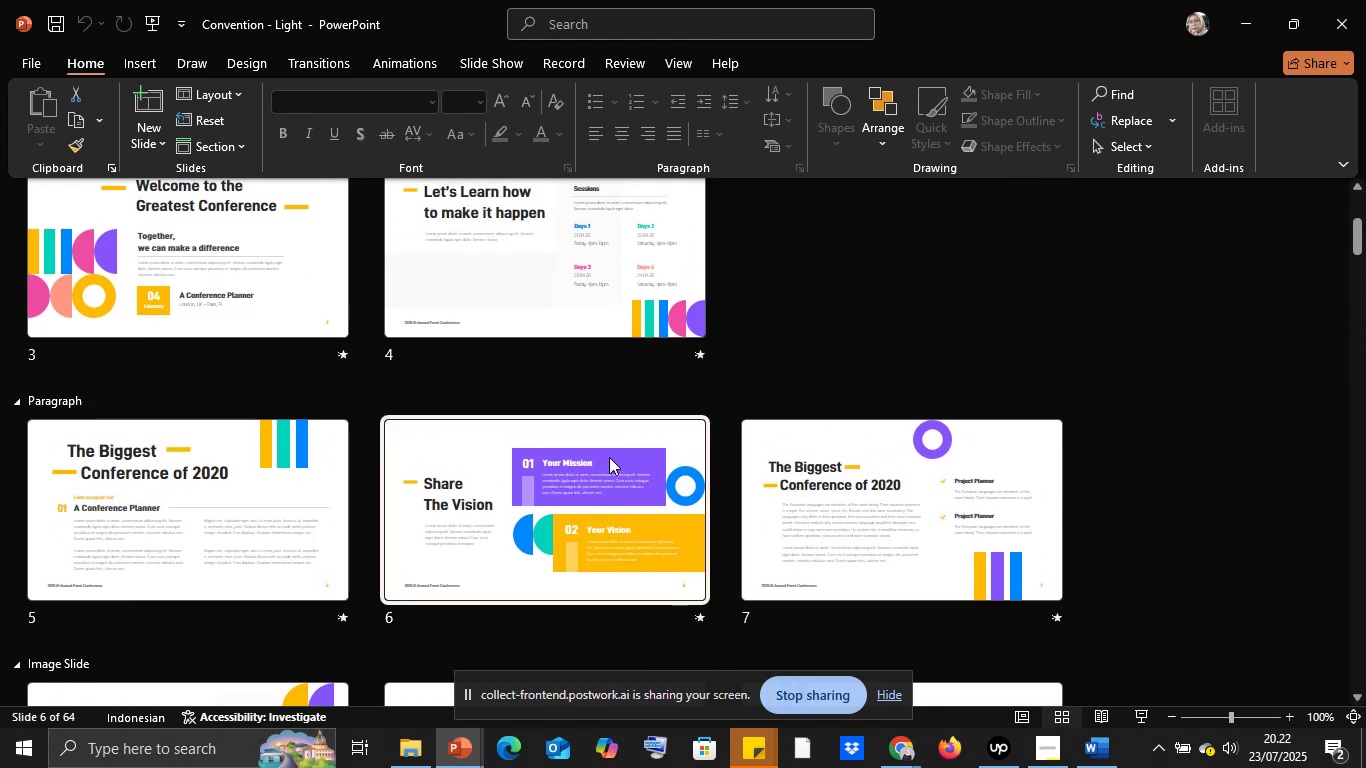 
key(Control+C)
 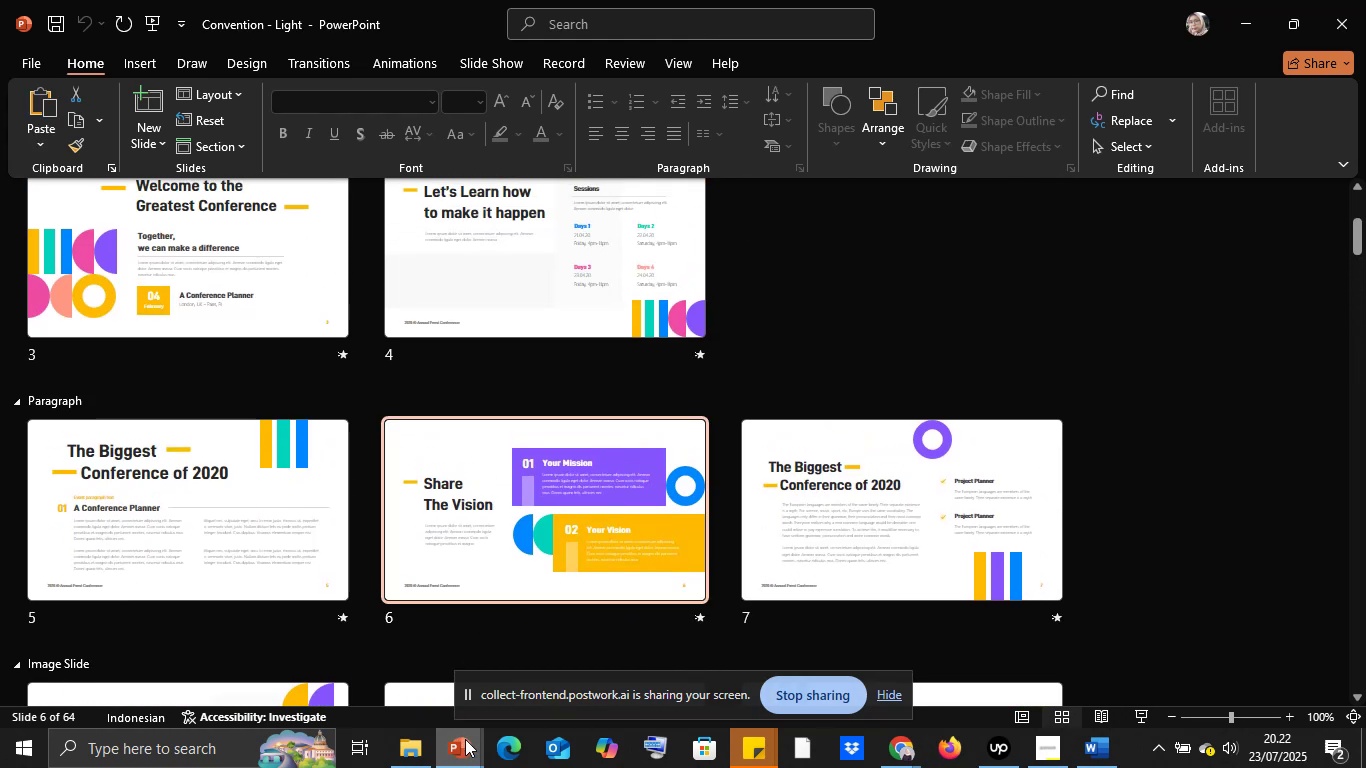 
left_click([465, 745])
 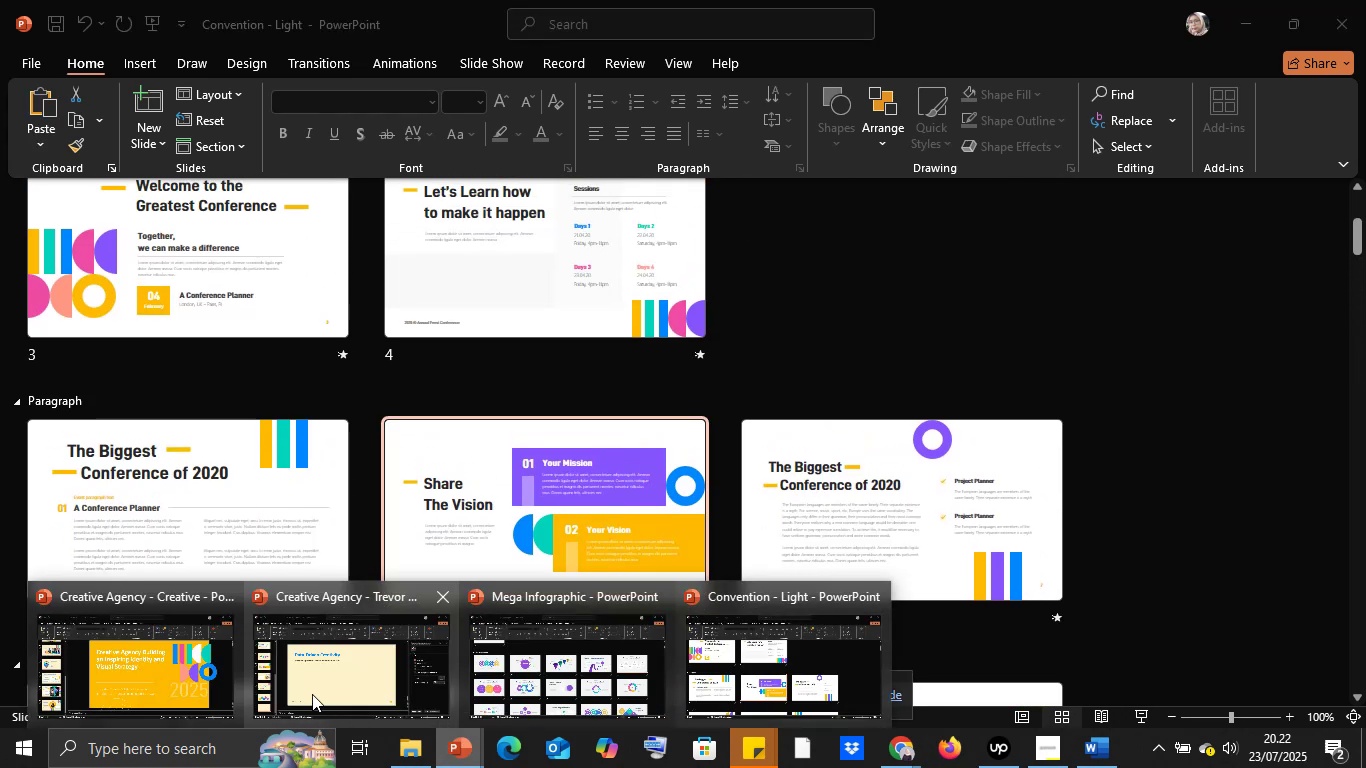 
left_click([312, 693])
 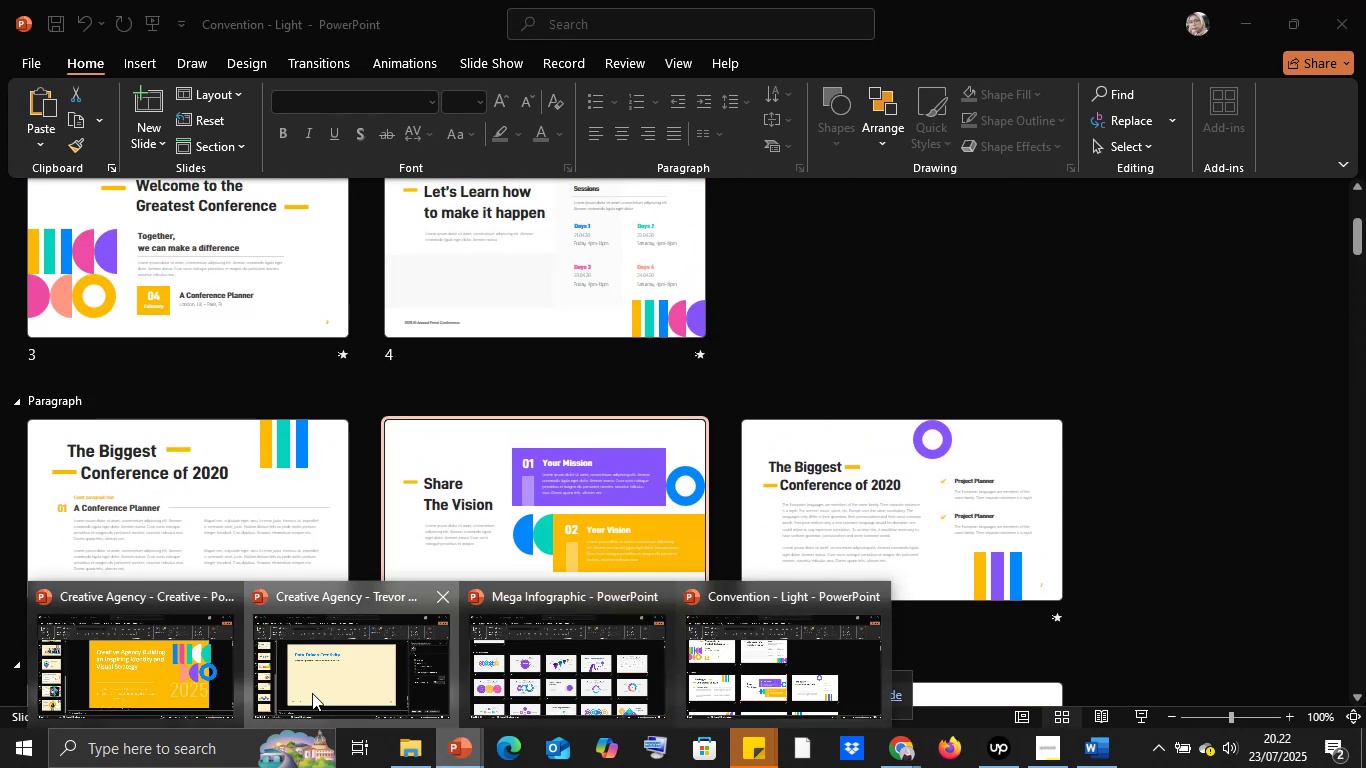 
key(Control+V)
 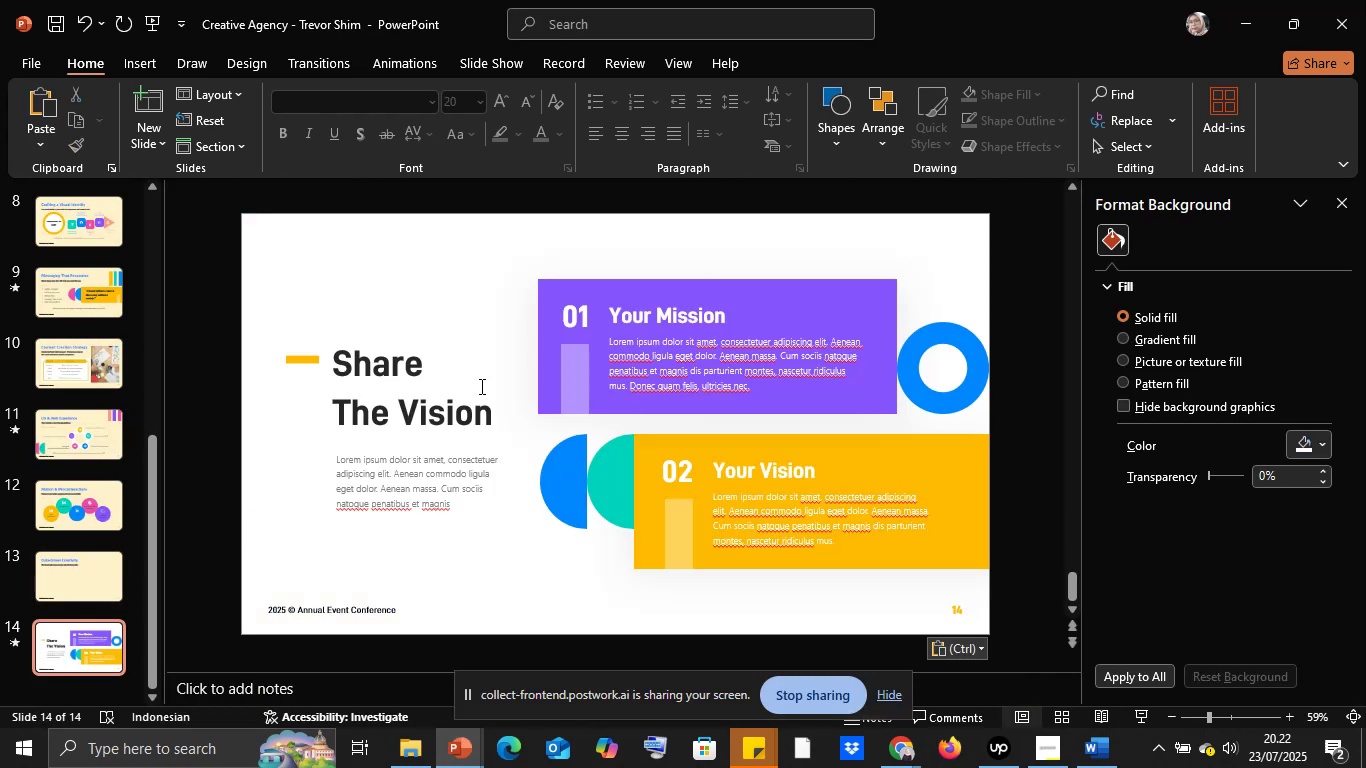 
left_click([613, 292])
 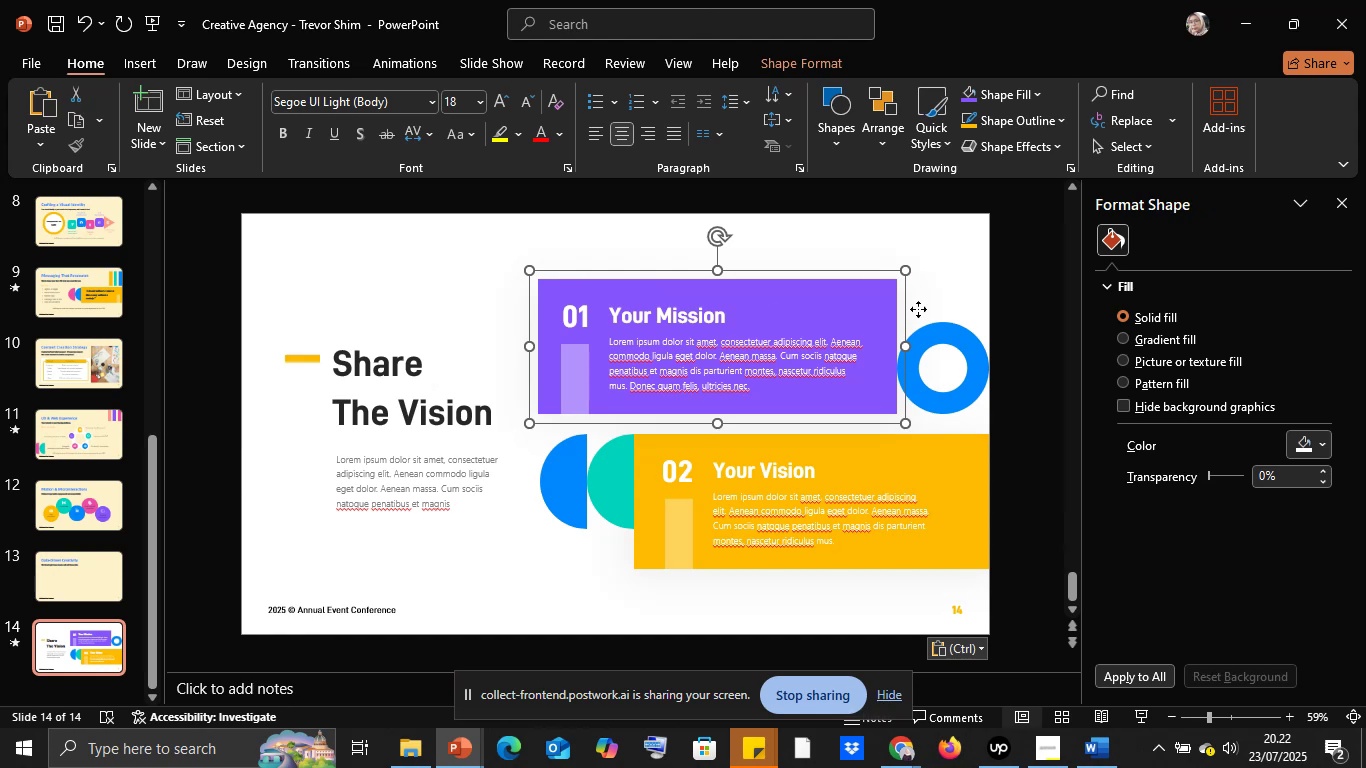 
hold_key(key=ShiftLeft, duration=0.85)
 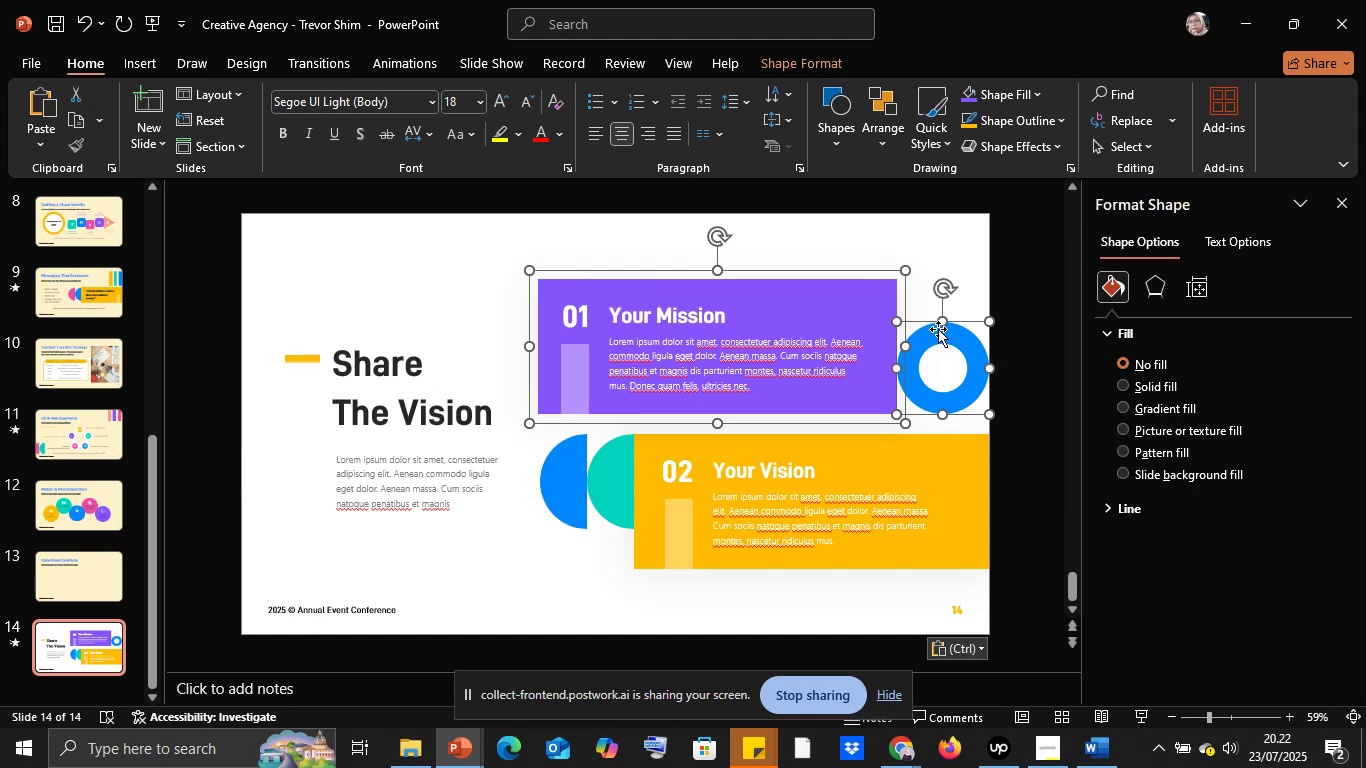 
key(Control+C)
 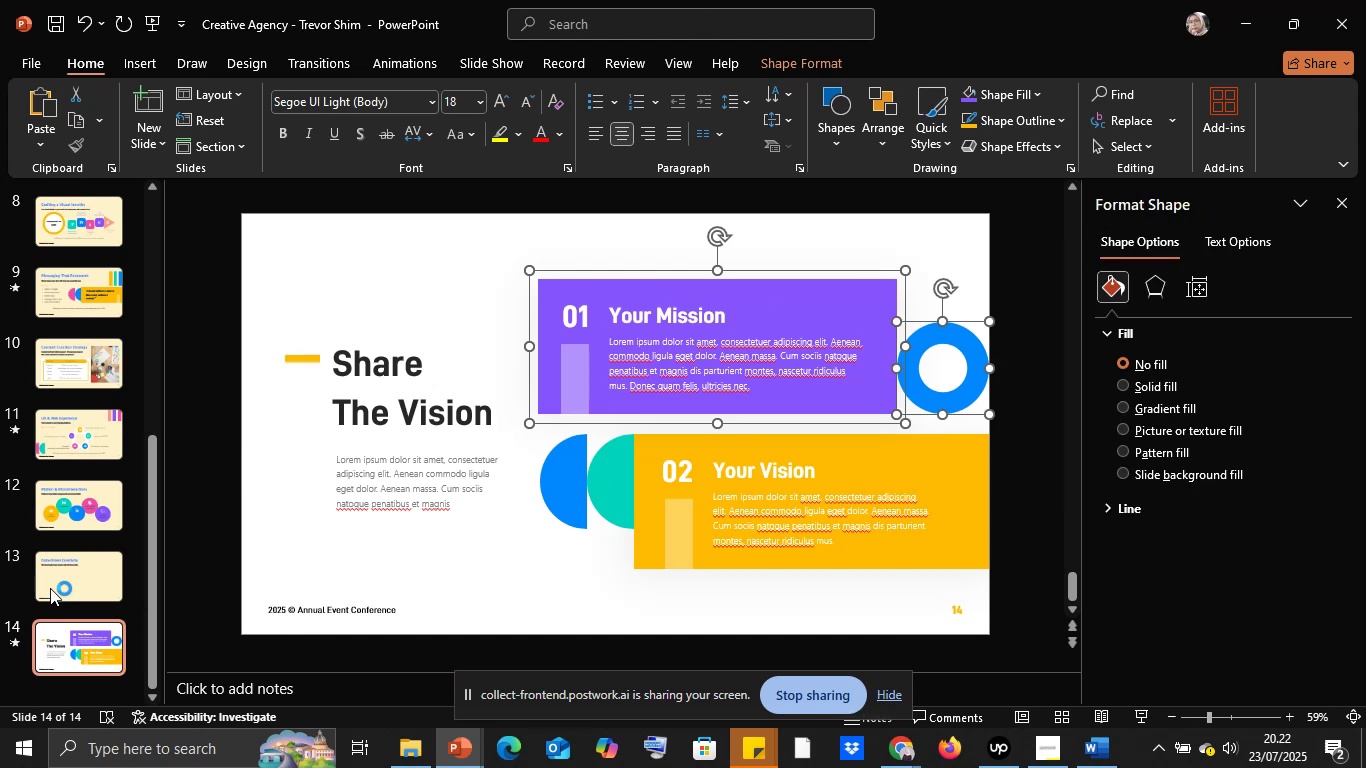 
left_click([48, 579])
 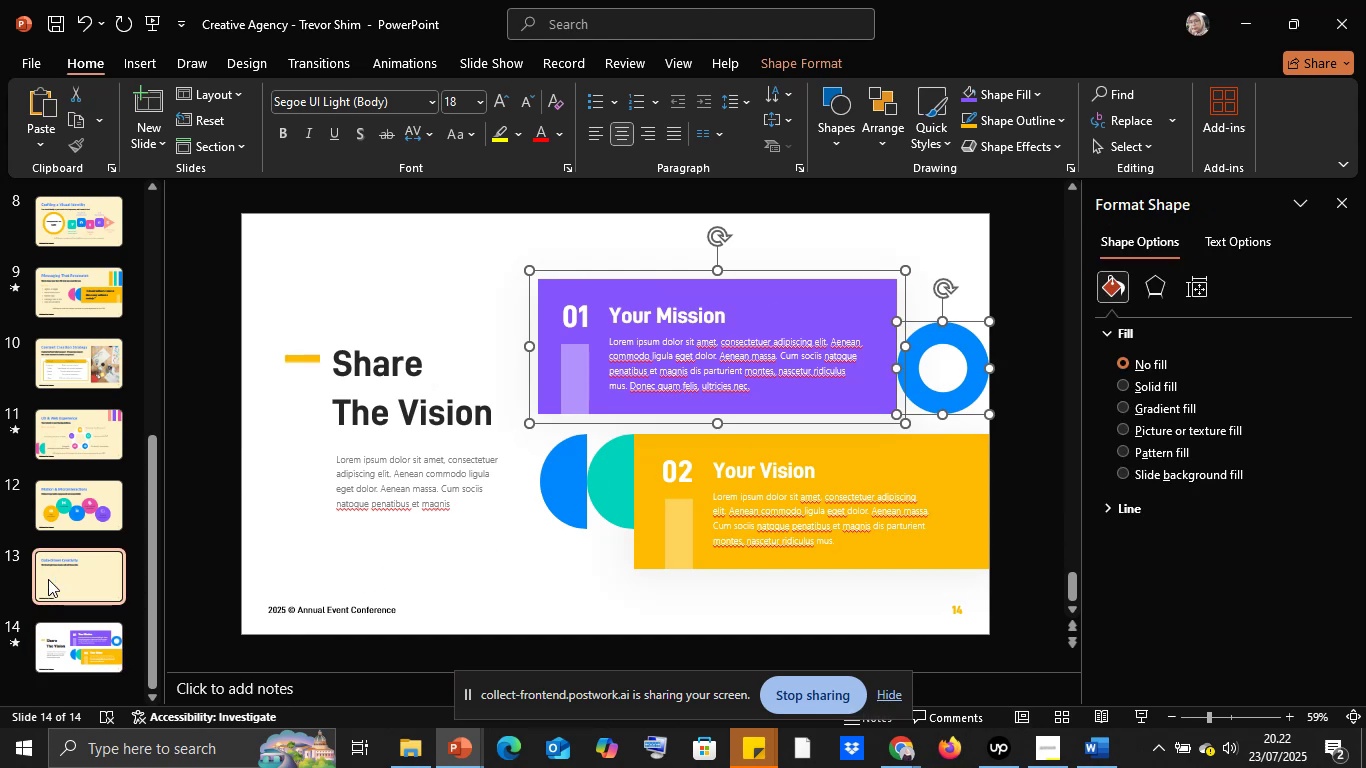 
key(Control+V)
 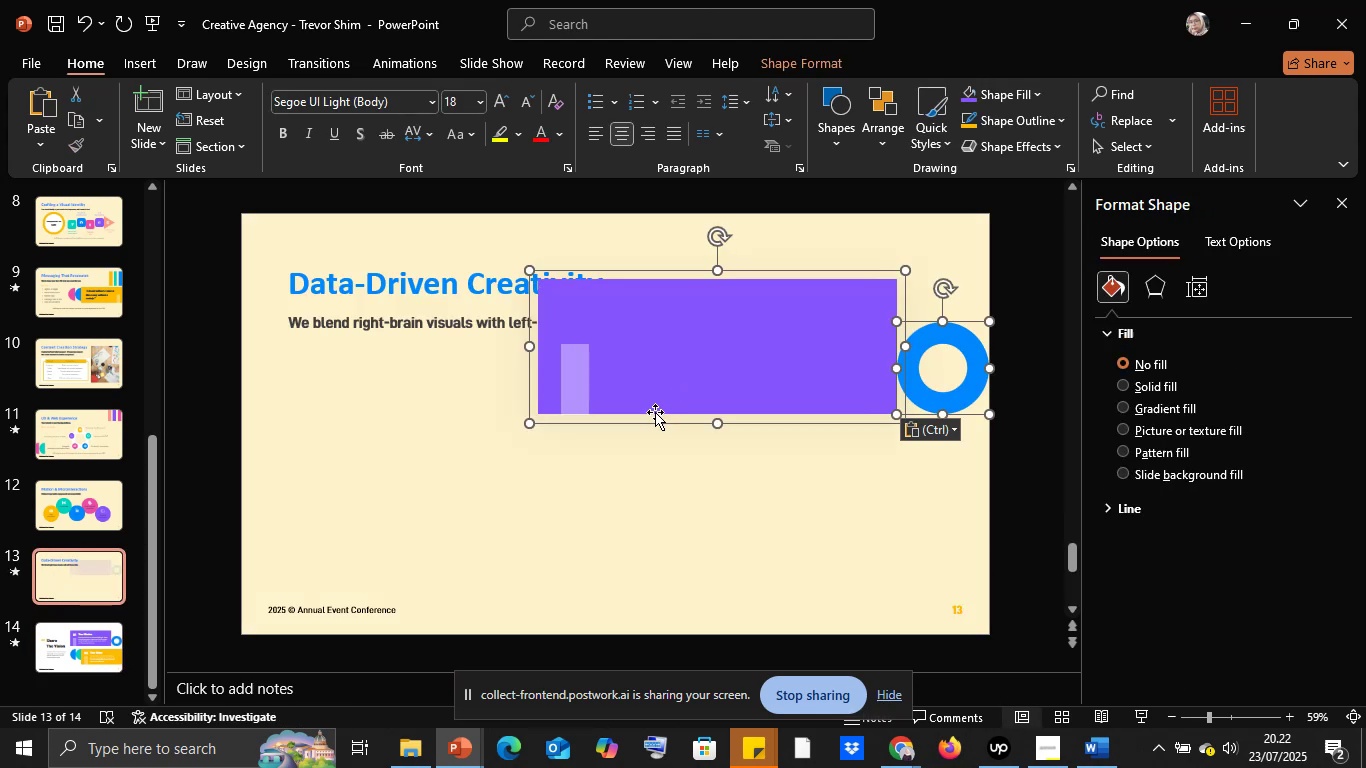 
left_click_drag(start_coordinate=[651, 412], to_coordinate=[416, 484])
 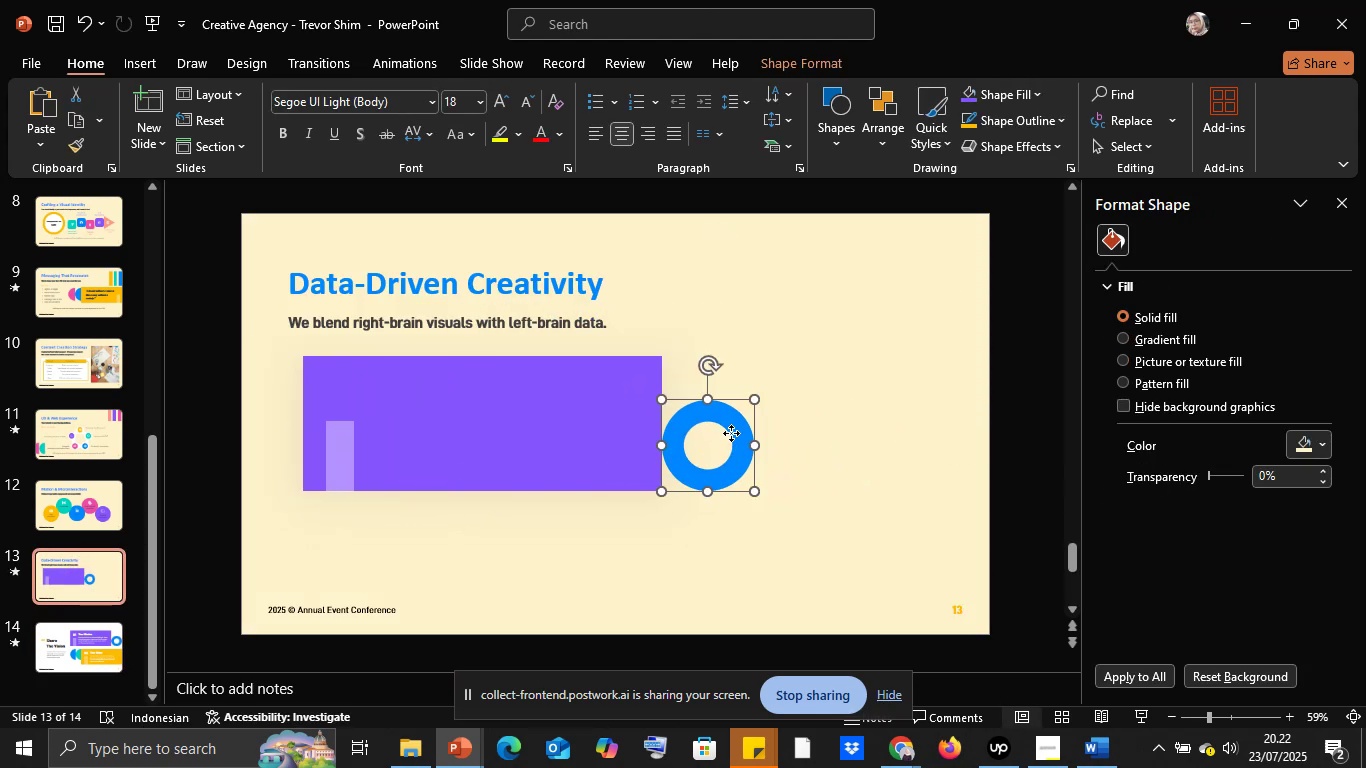 
key(Delete)
 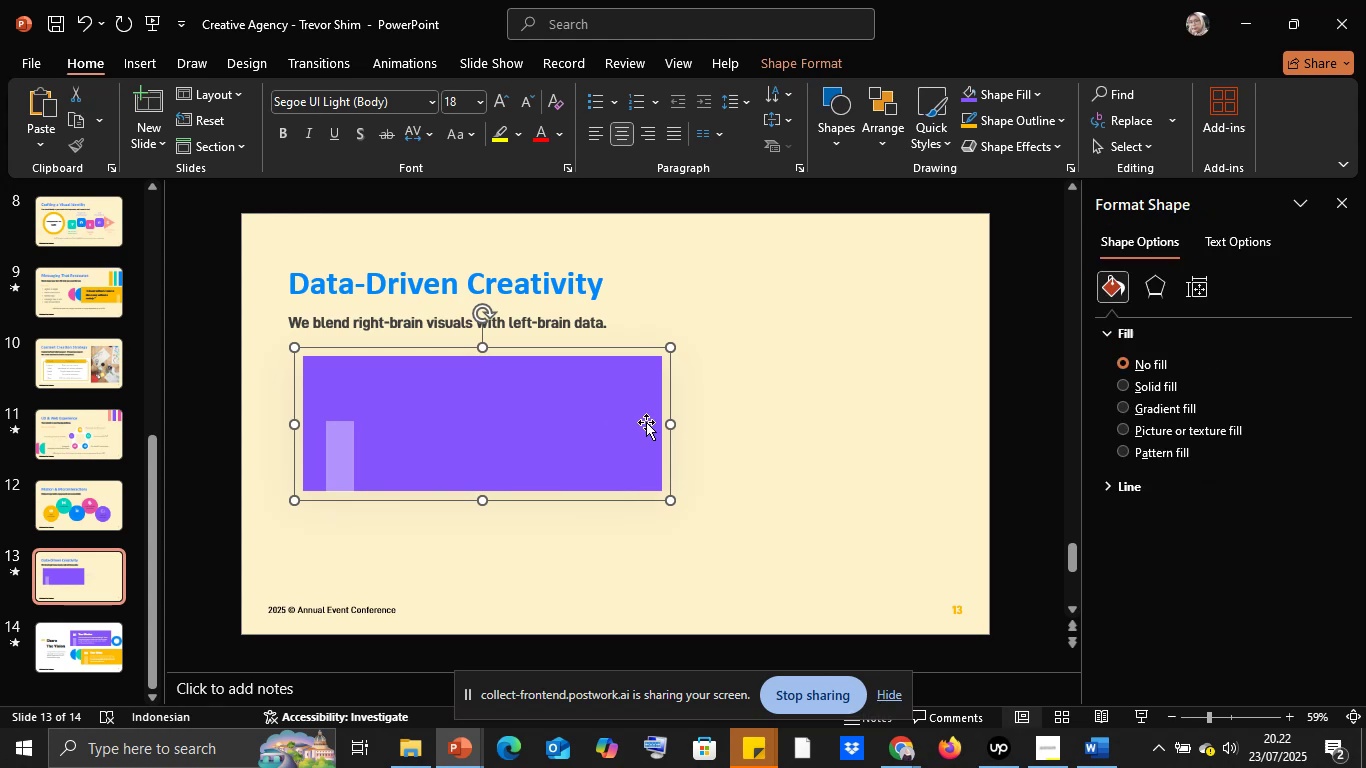 
left_click([646, 428])
 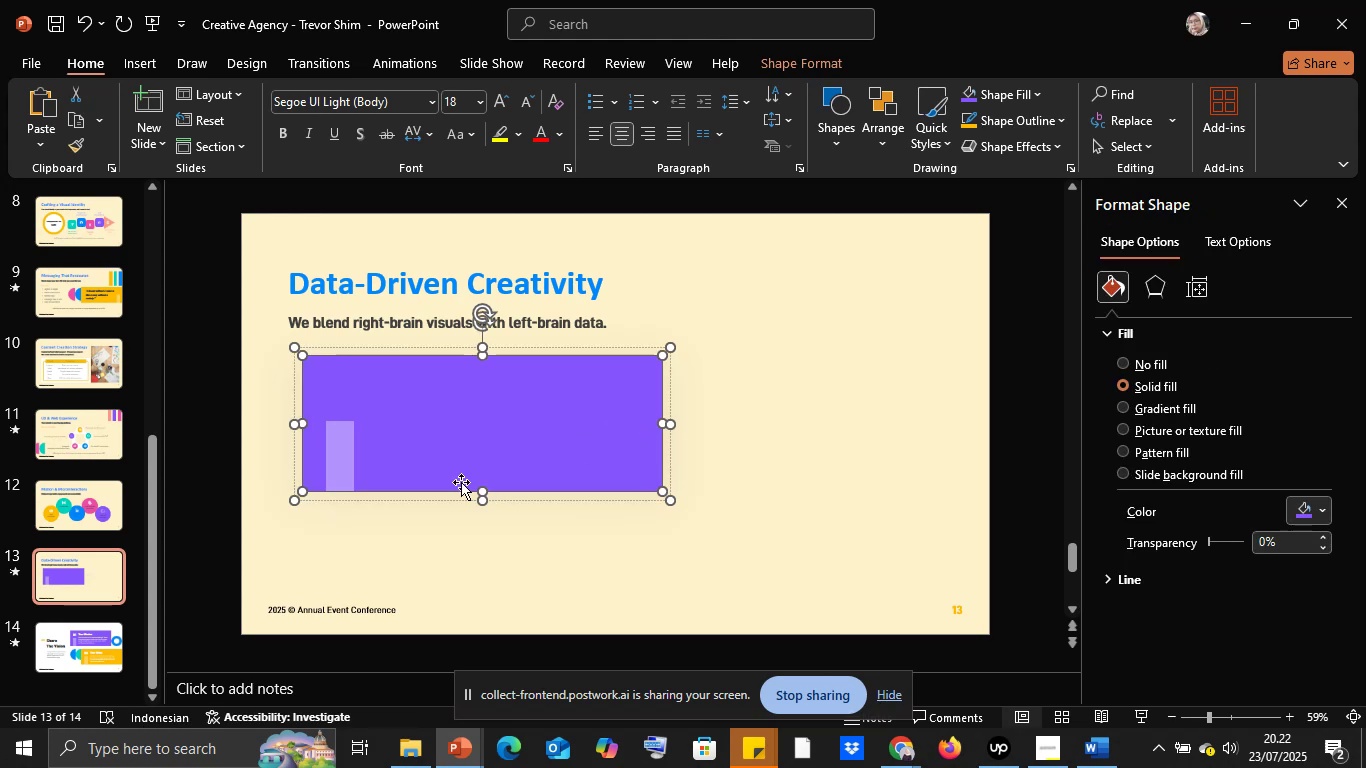 
hold_key(key=ShiftLeft, duration=1.51)
left_click_drag(start_coordinate=[482, 490], to_coordinate=[481, 560])
 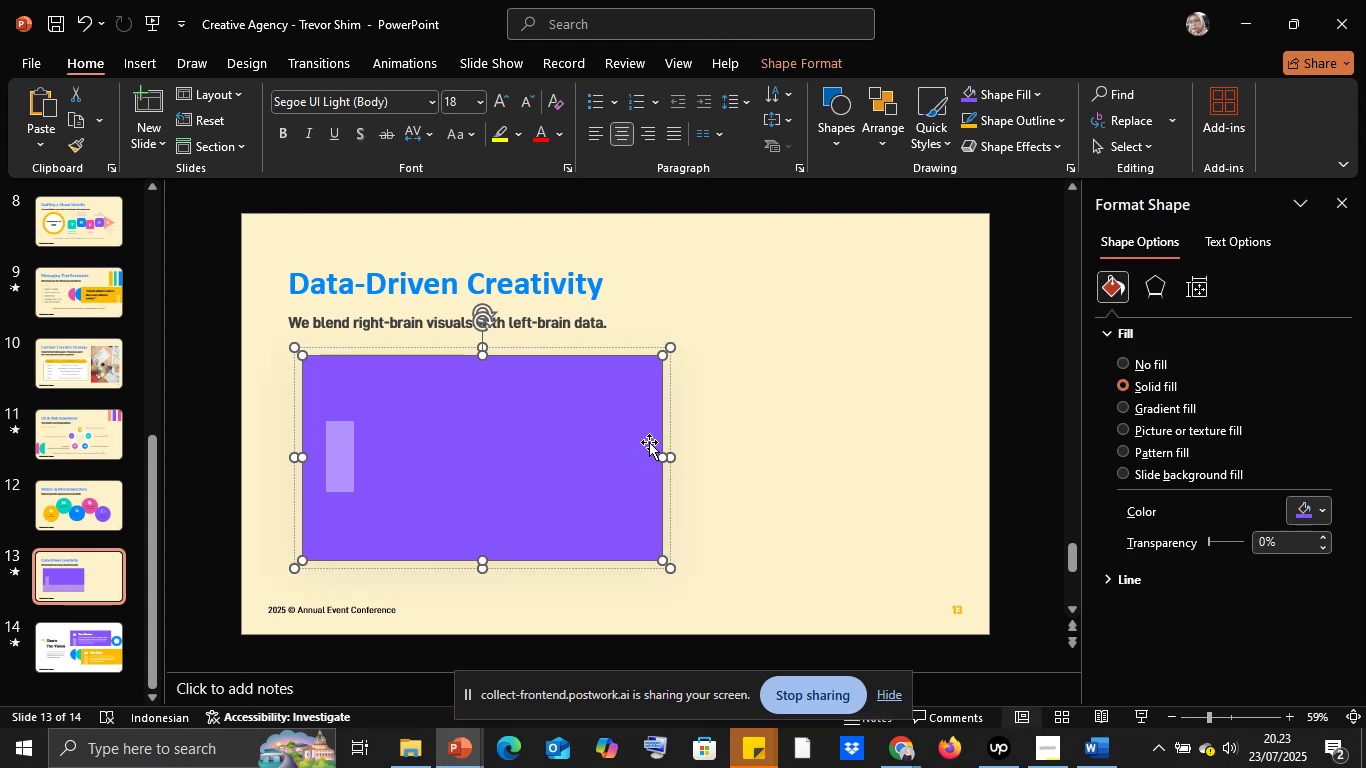 
hold_key(key=ShiftLeft, duration=1.2)
 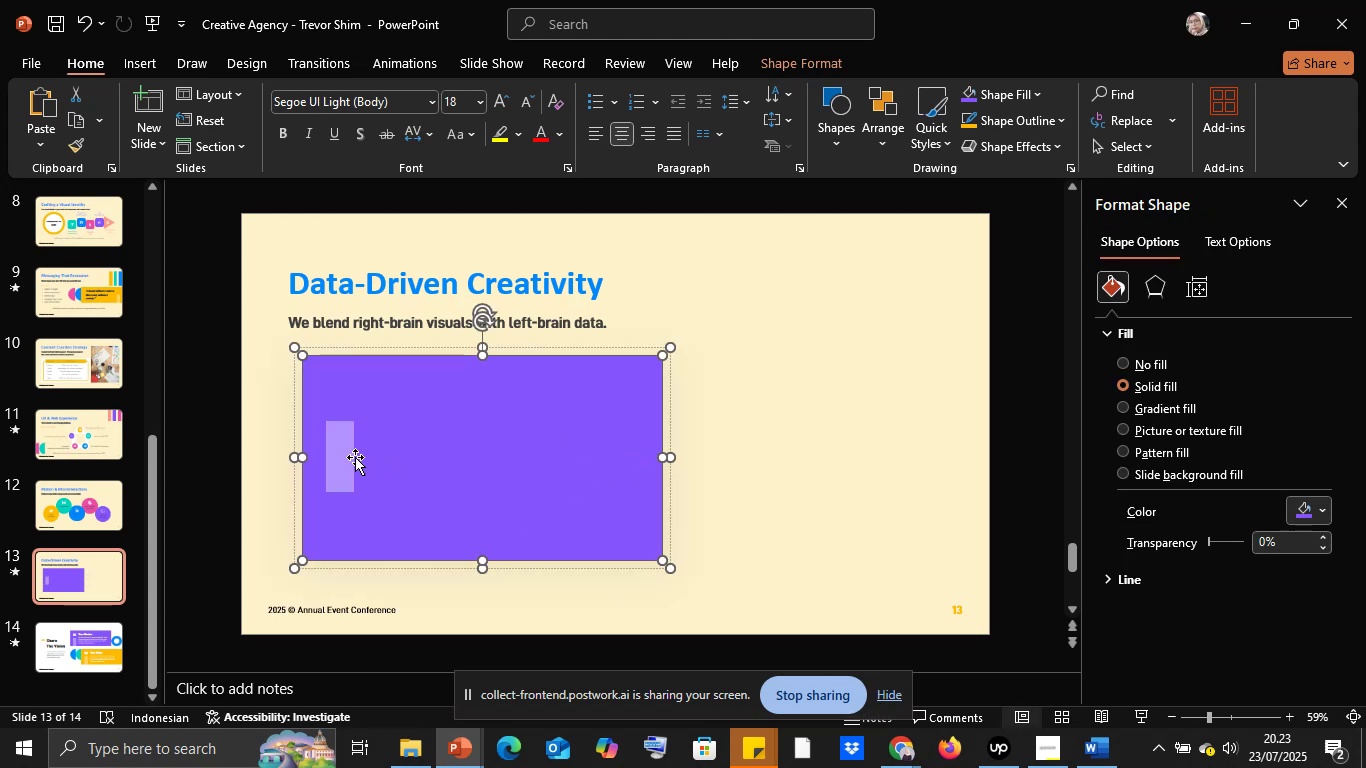 
left_click([339, 453])
 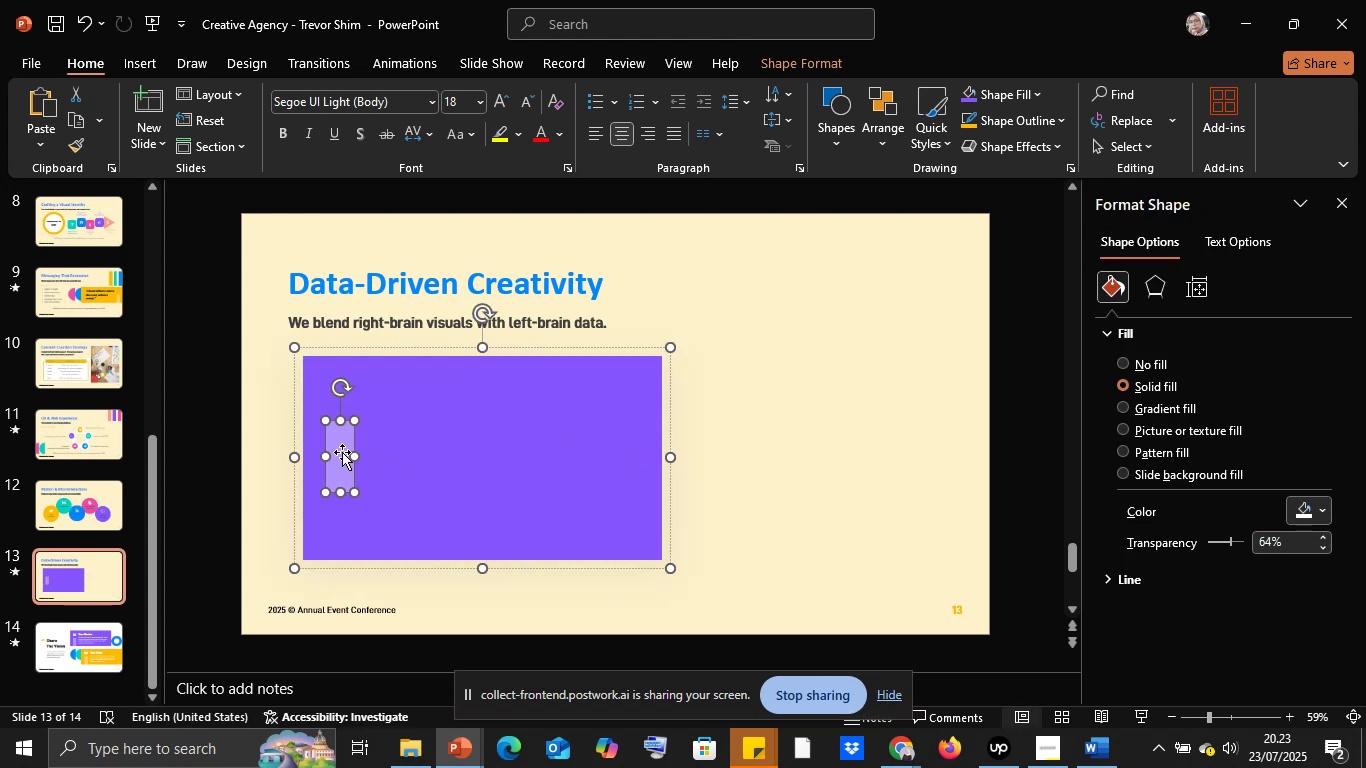 
left_click_drag(start_coordinate=[342, 452], to_coordinate=[333, 517])
 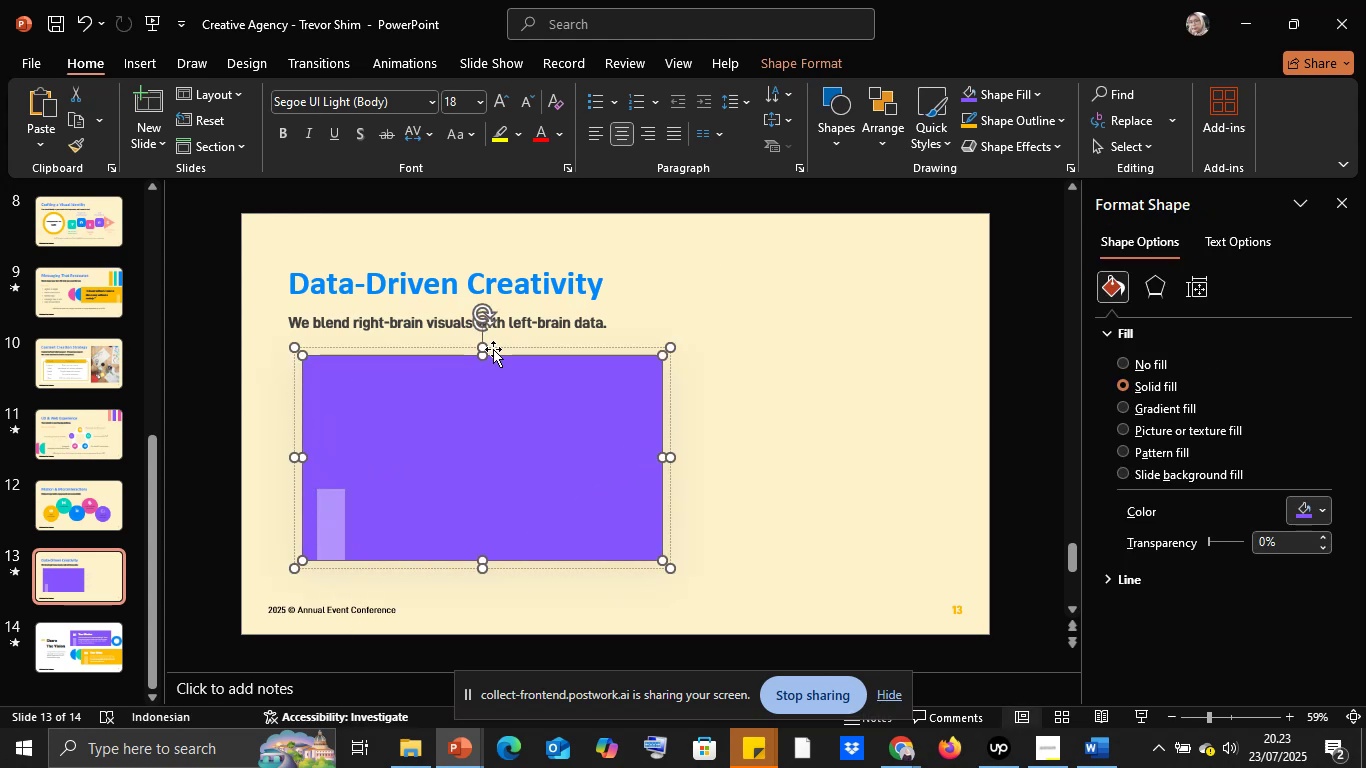 
left_click_drag(start_coordinate=[481, 358], to_coordinate=[482, 379])
 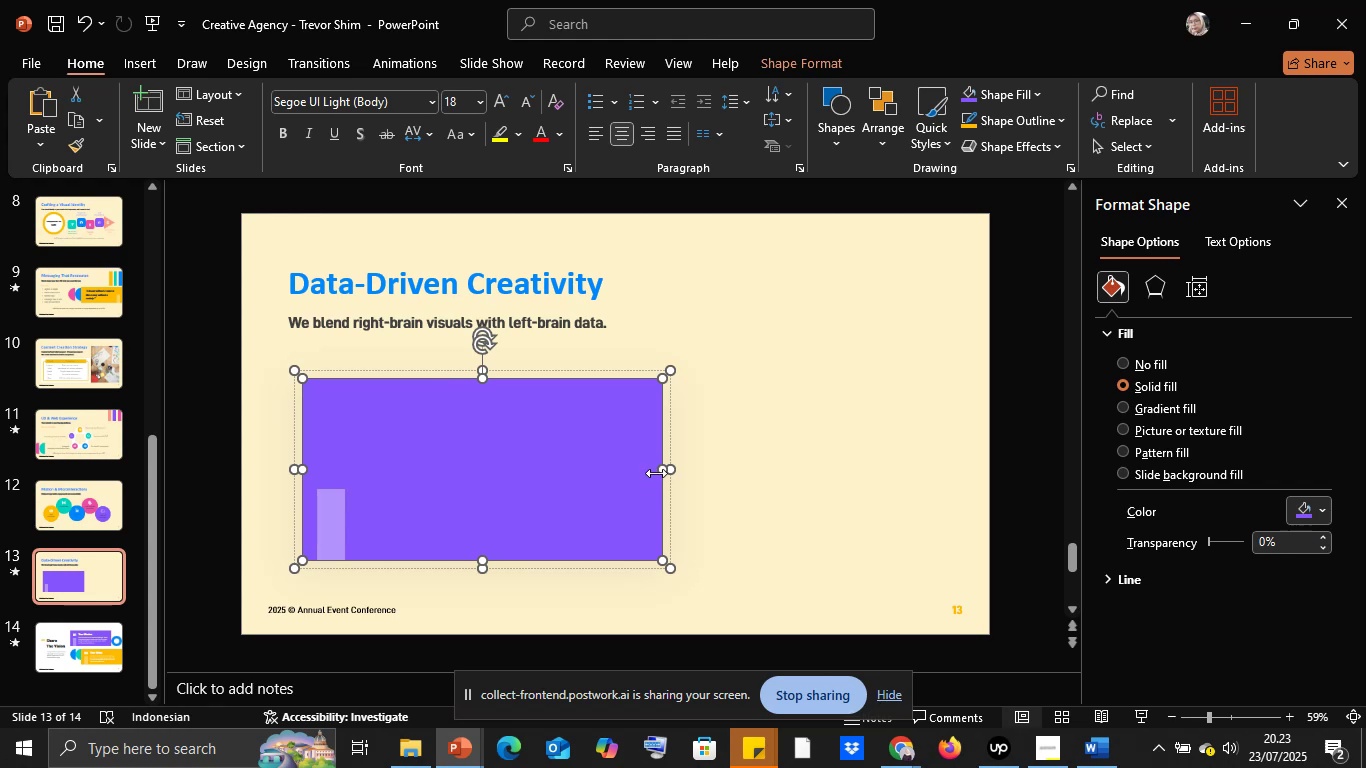 
left_click_drag(start_coordinate=[659, 469], to_coordinate=[612, 465])
 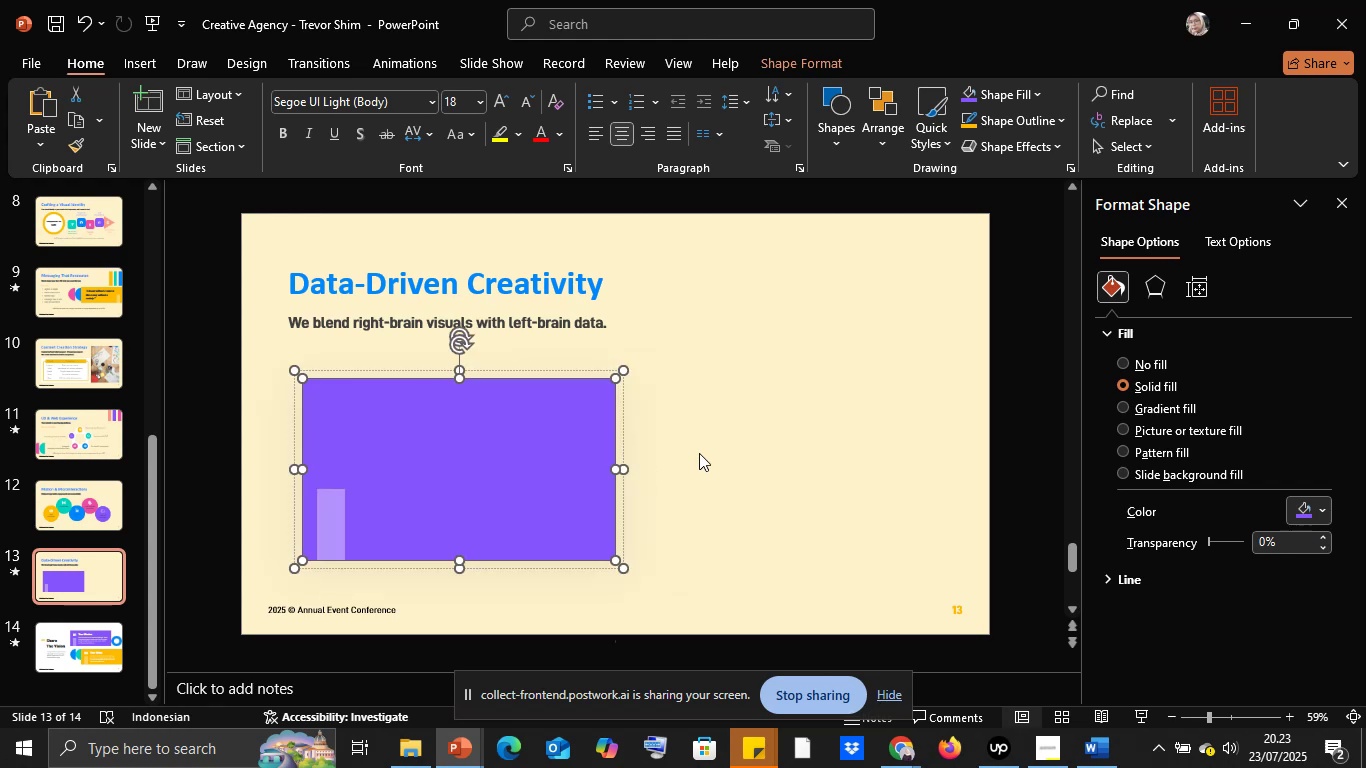 
left_click([699, 453])
 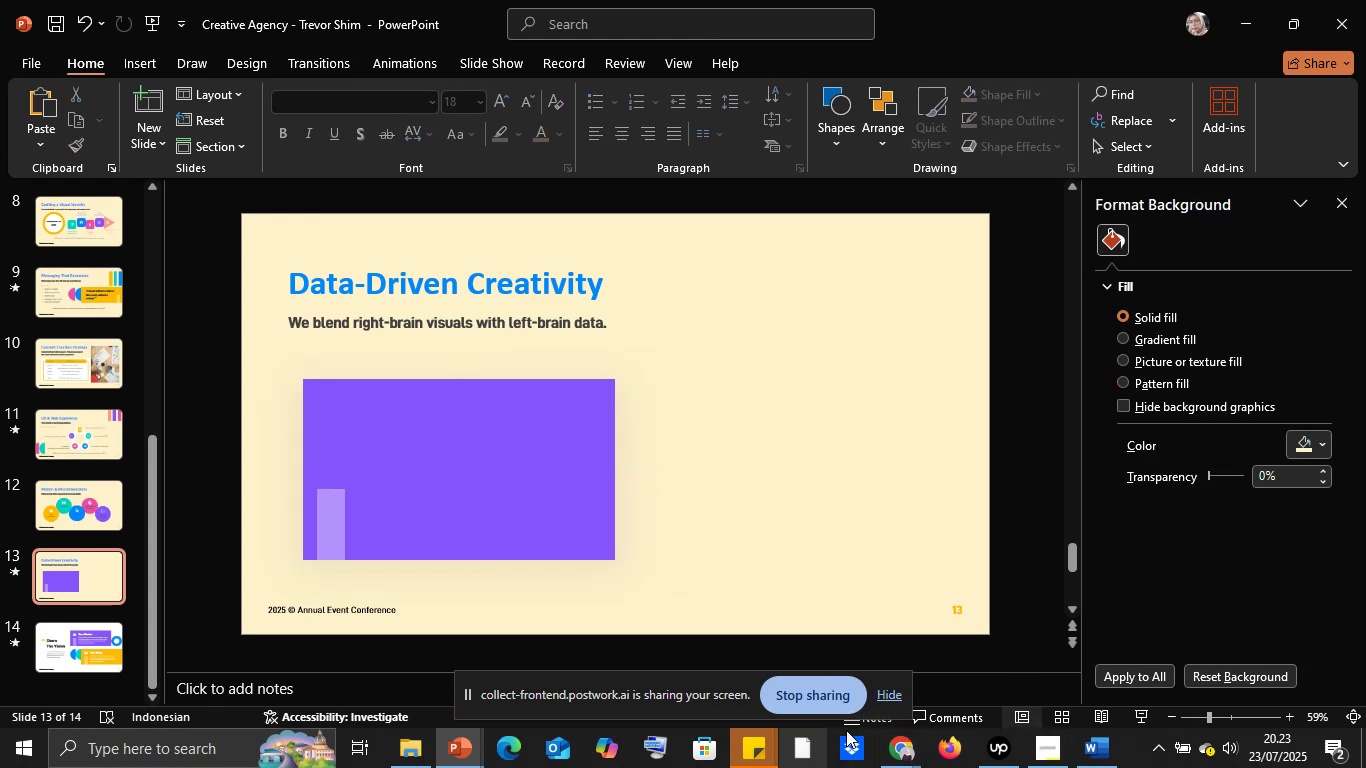 
mouse_move([891, 731])
 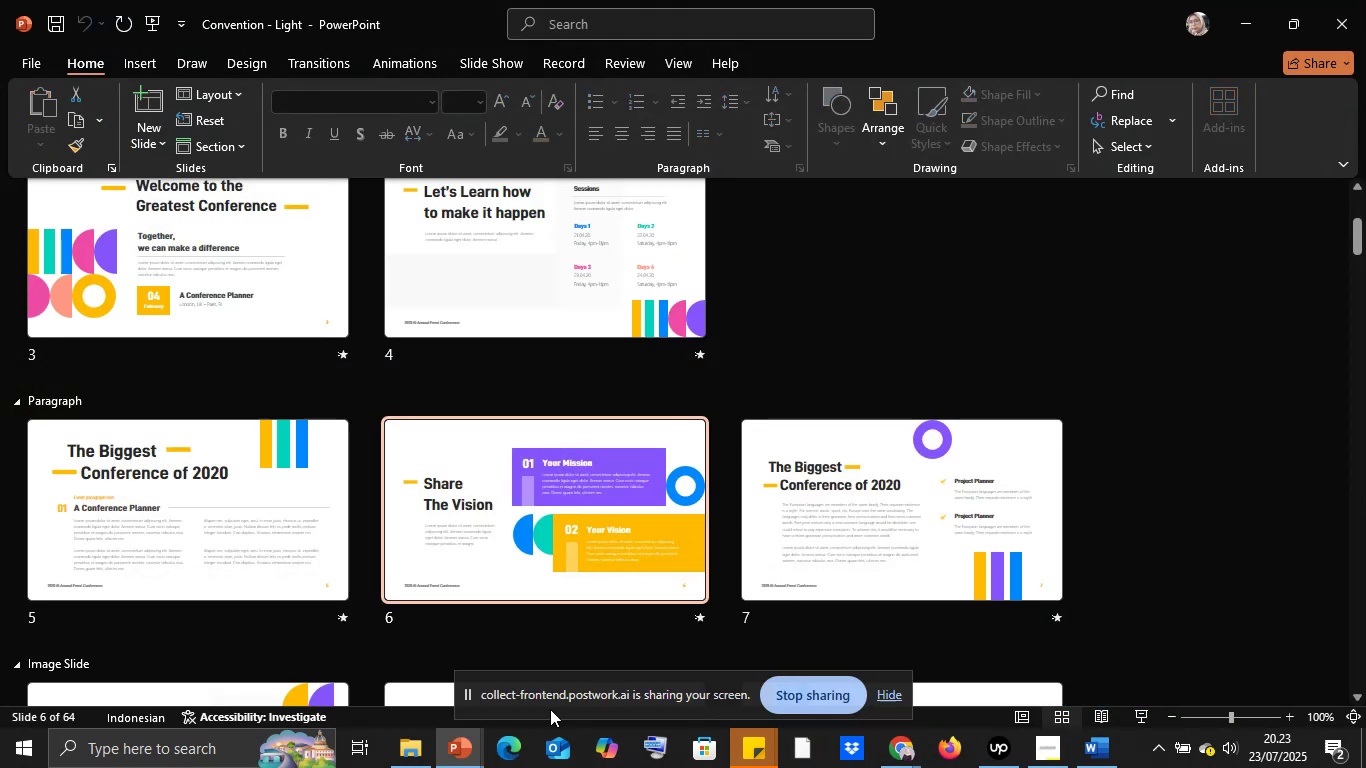 
wait(6.5)
 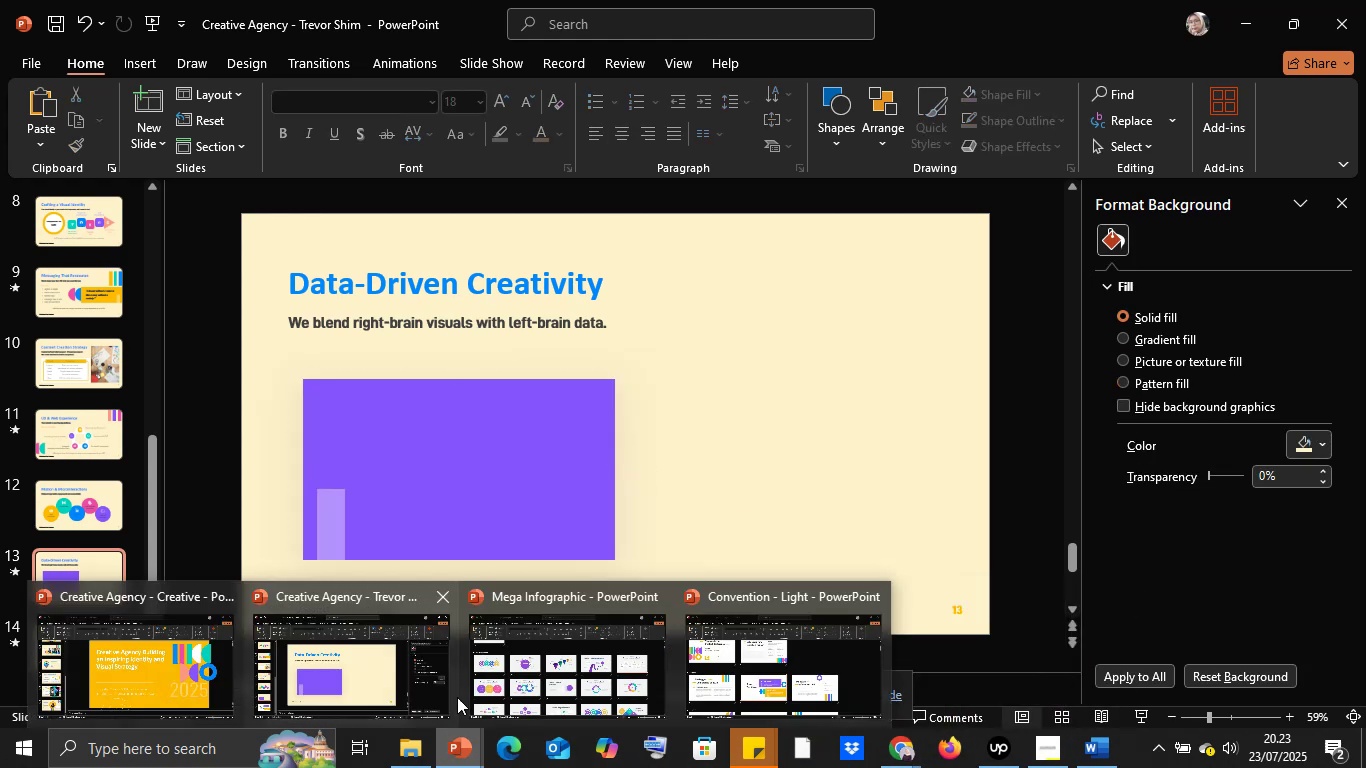 
left_click([217, 678])
 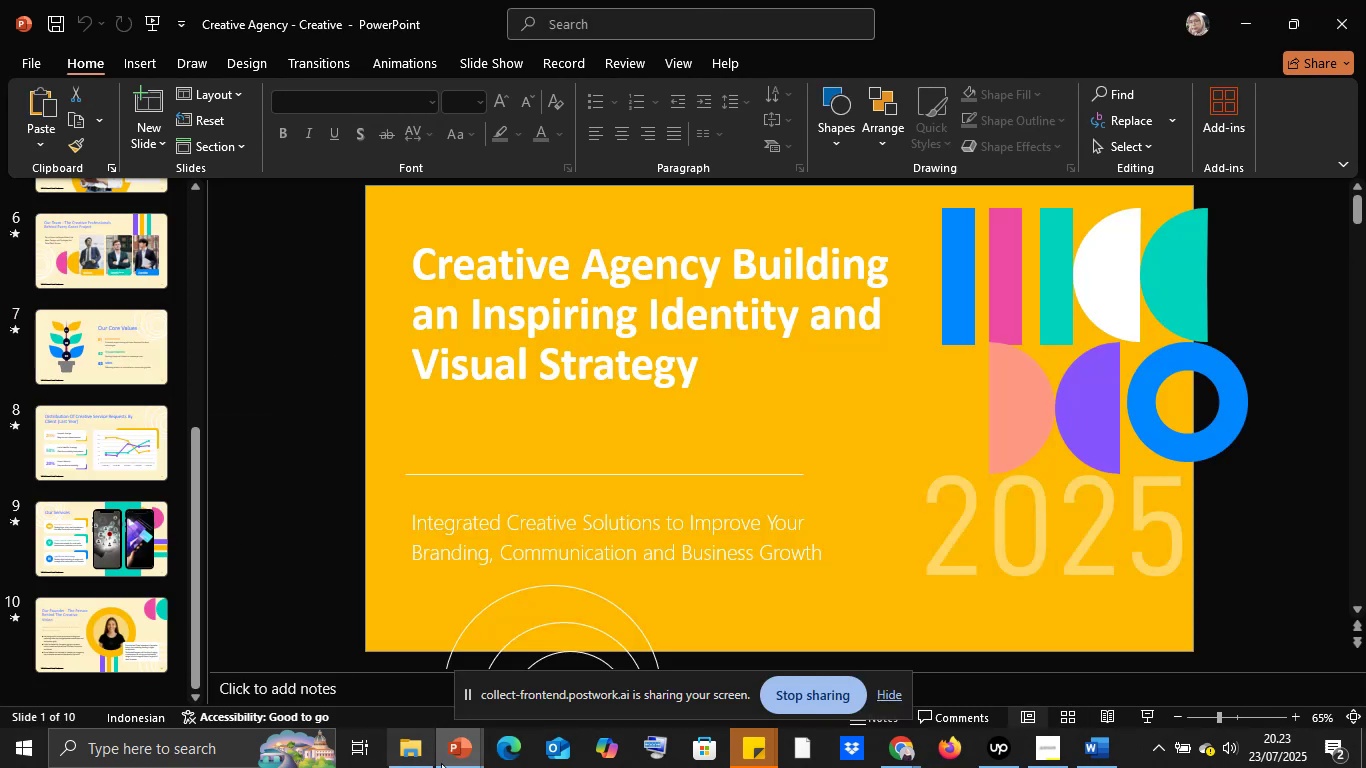 
left_click([441, 744])
 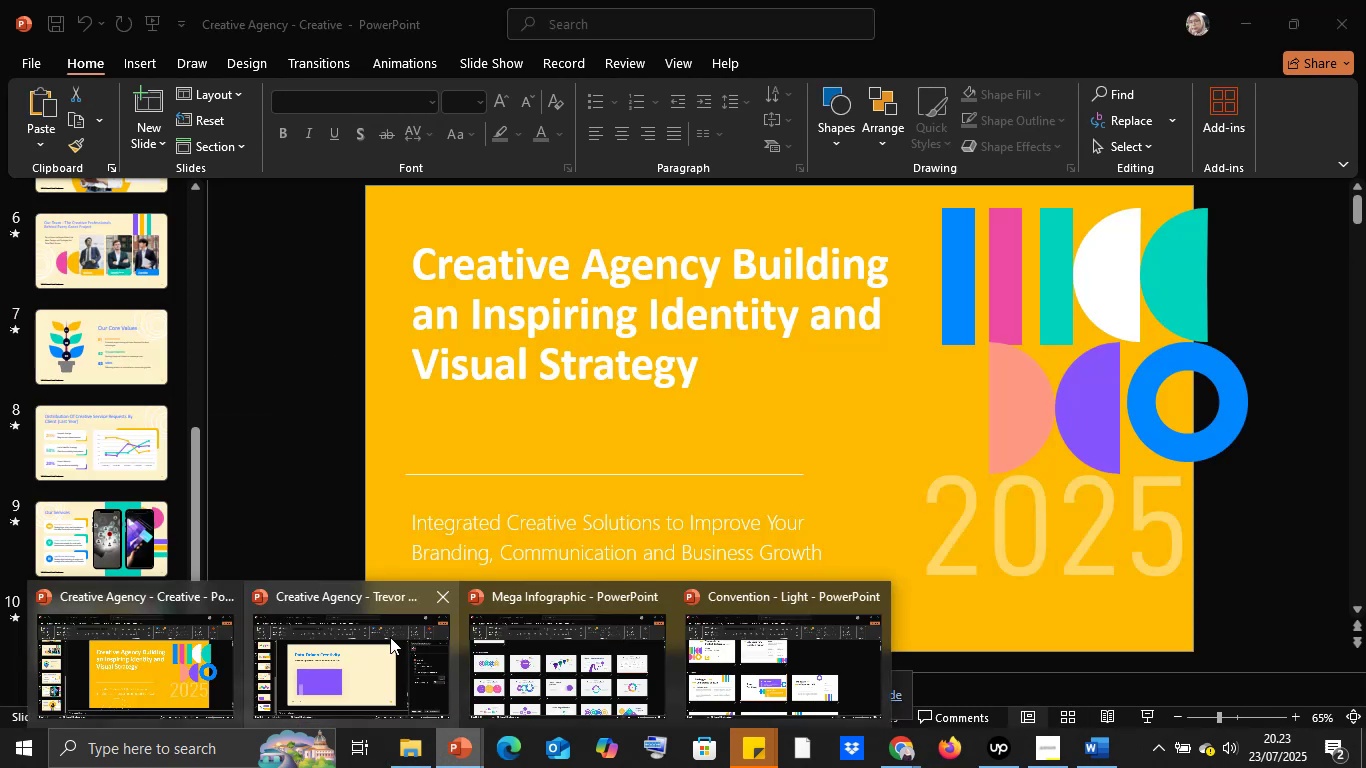 
left_click([380, 637])
 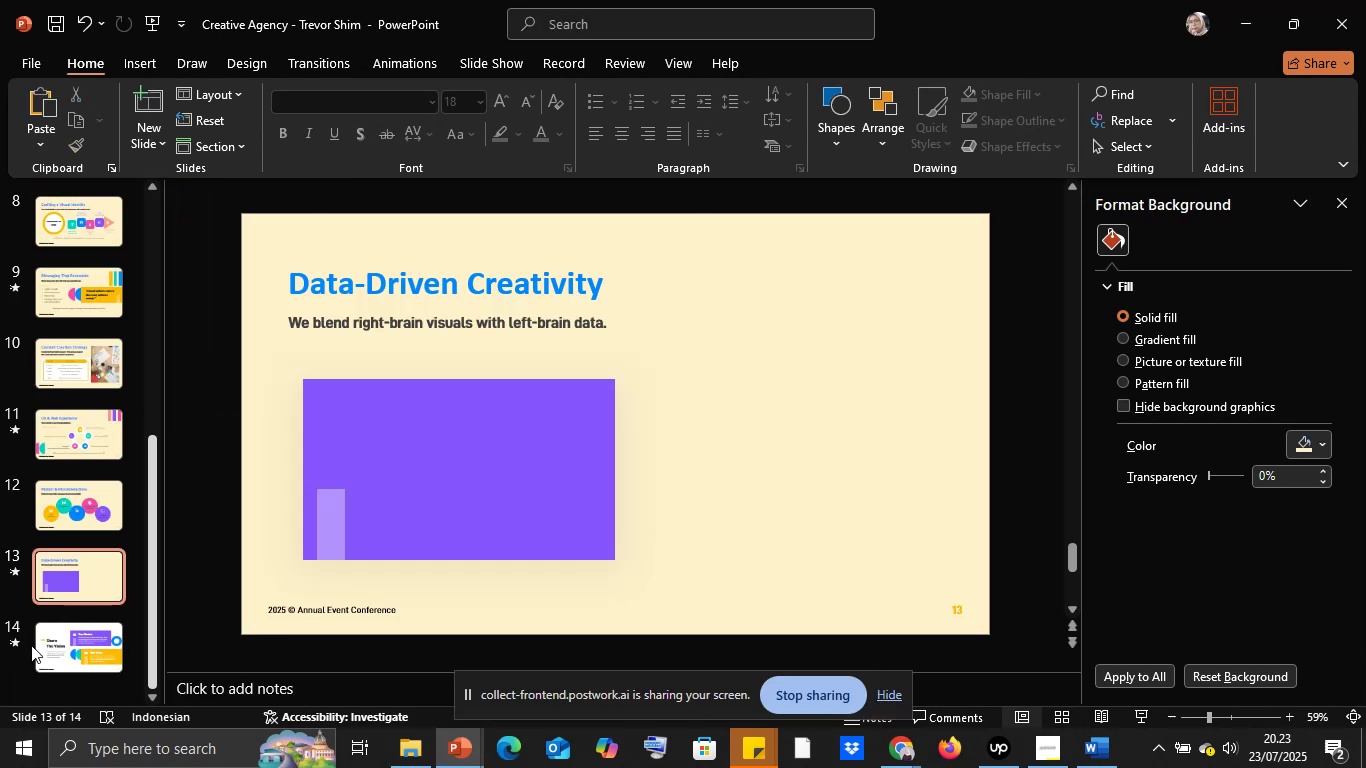 
left_click([32, 645])
 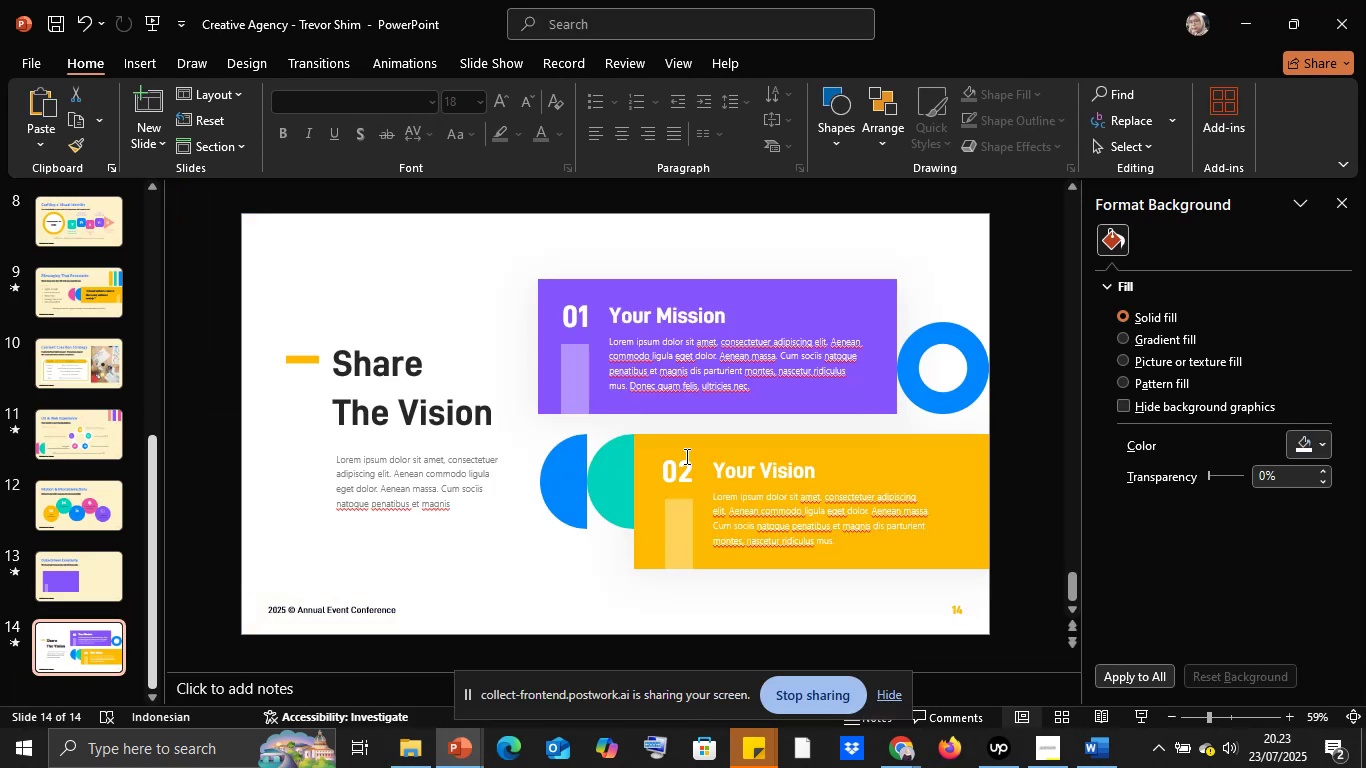 
left_click([683, 438])
 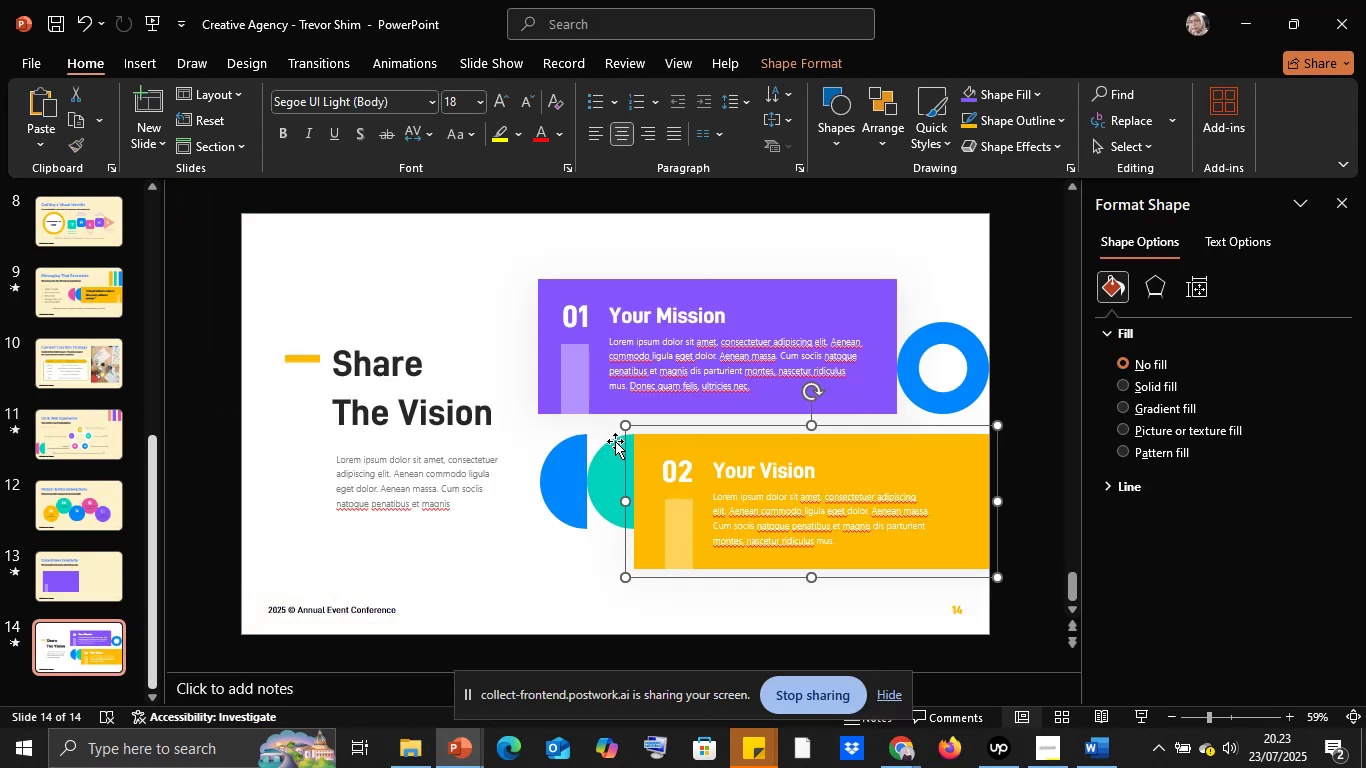 
left_click([527, 250])
 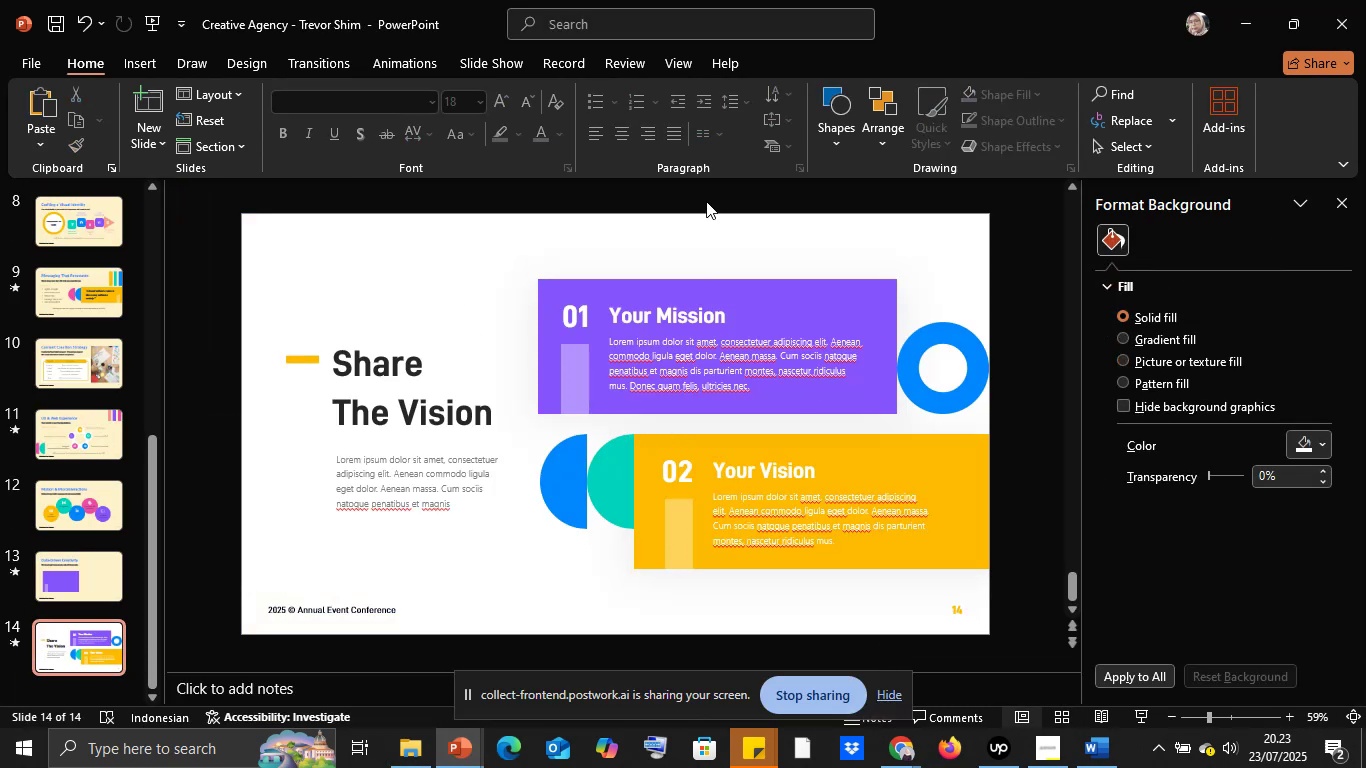 
left_click_drag(start_coordinate=[500, 219], to_coordinate=[1044, 664])
 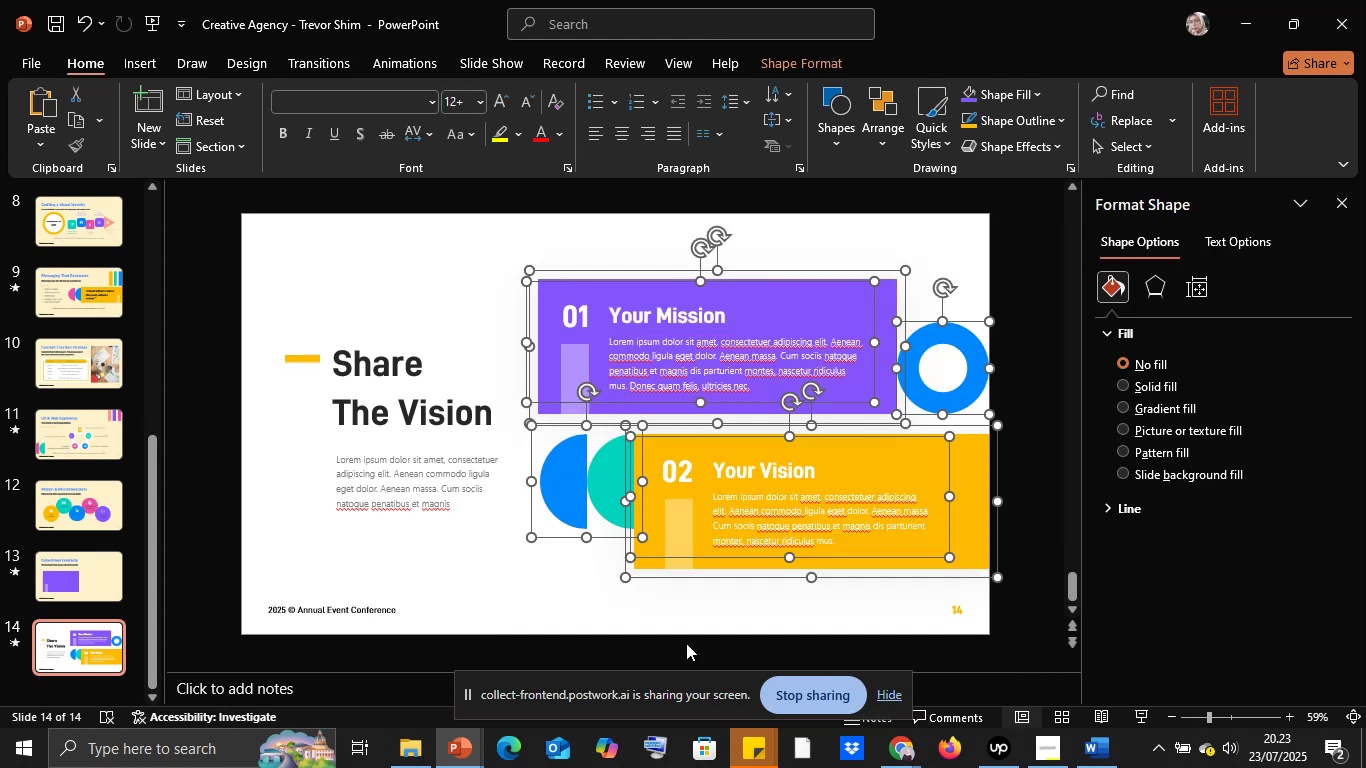 
key(Control+C)
 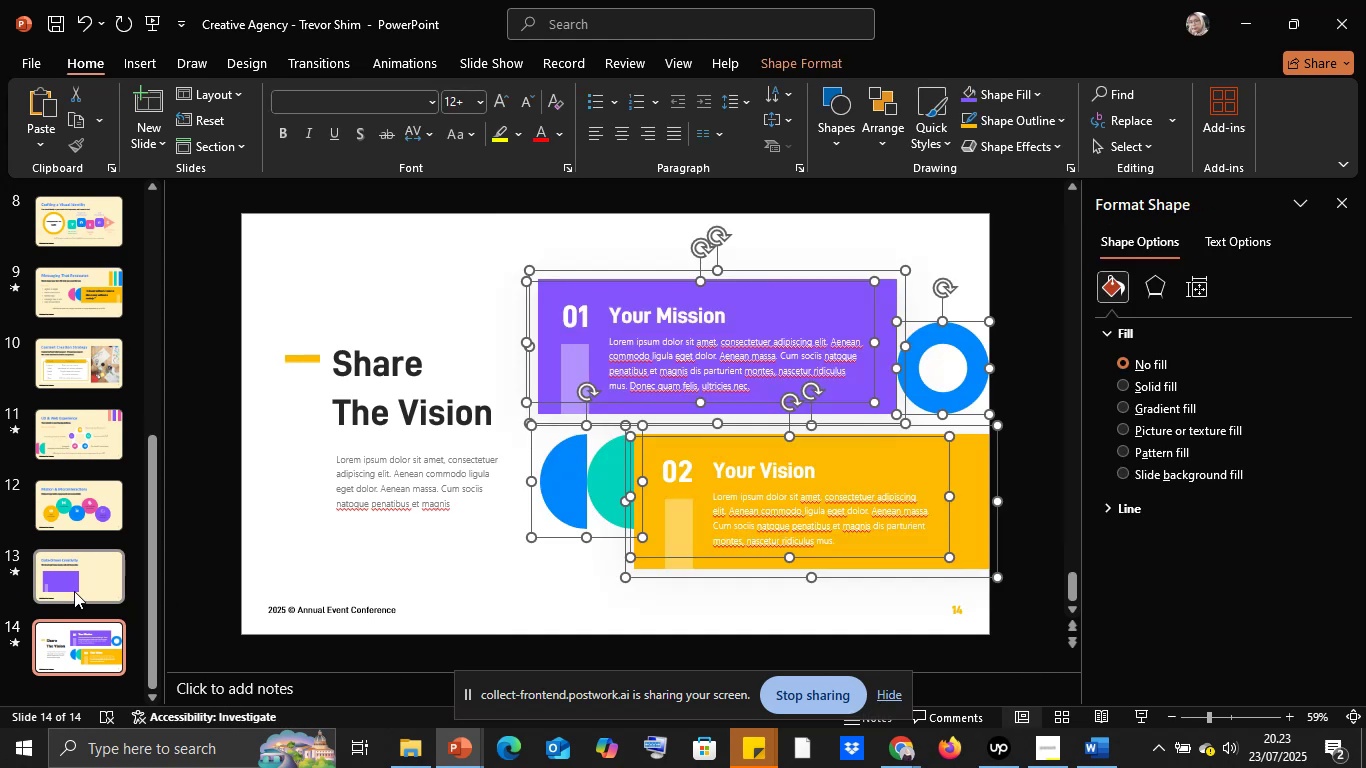 
left_click([74, 591])
 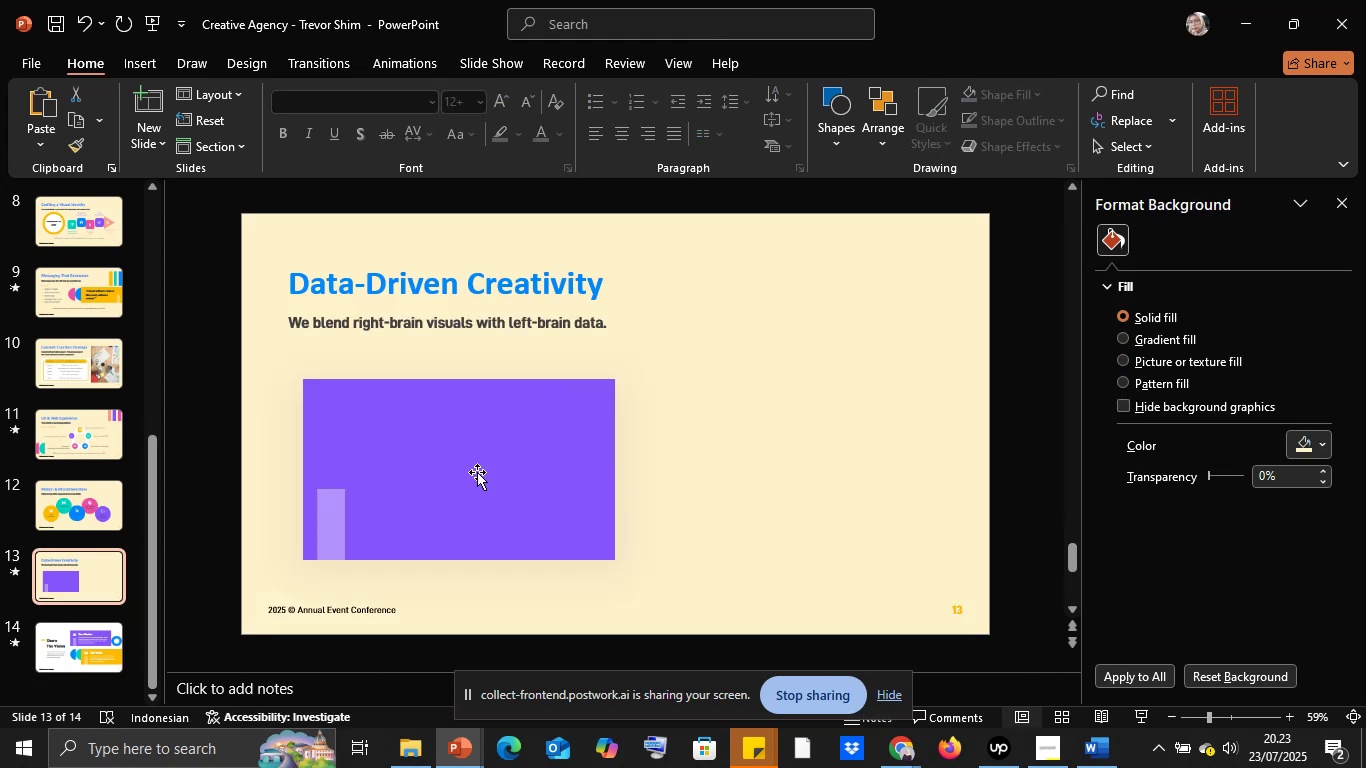 
left_click([471, 473])
 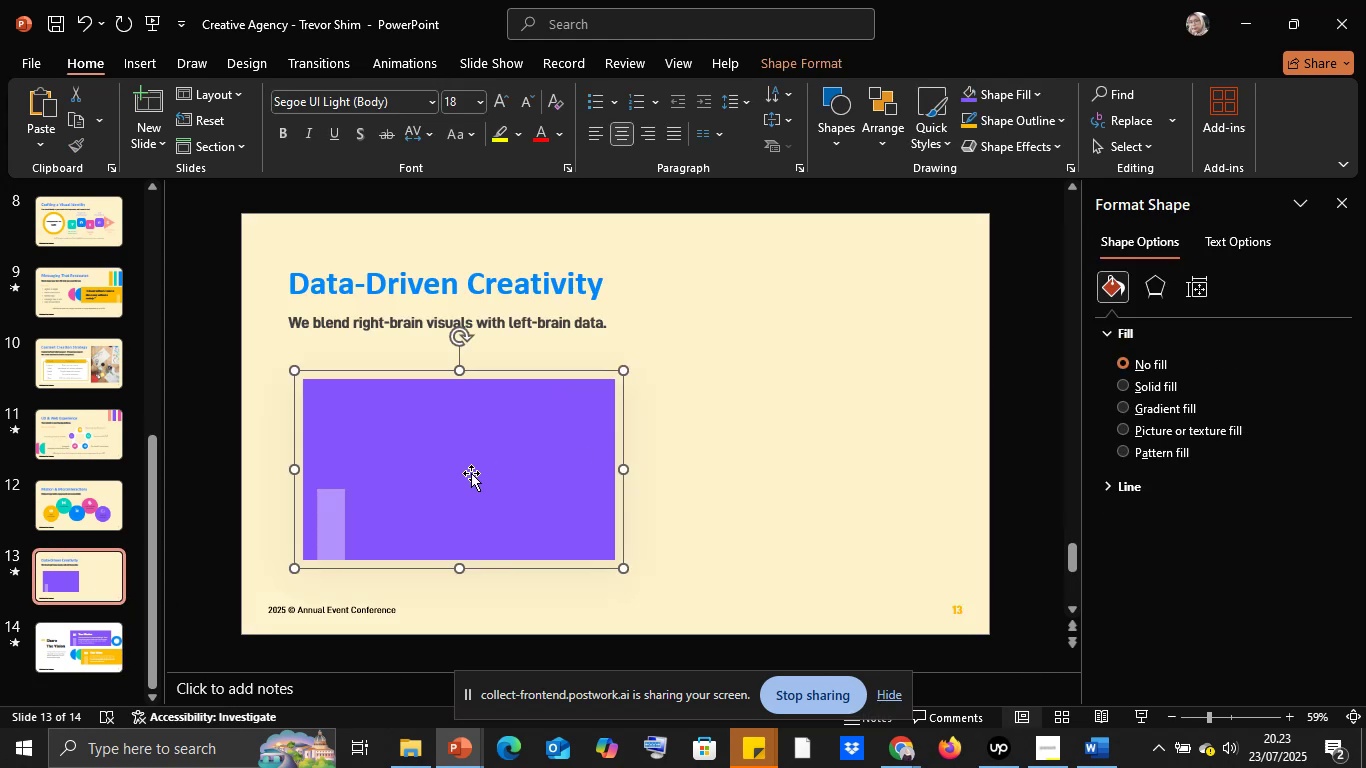 
key(Delete)
 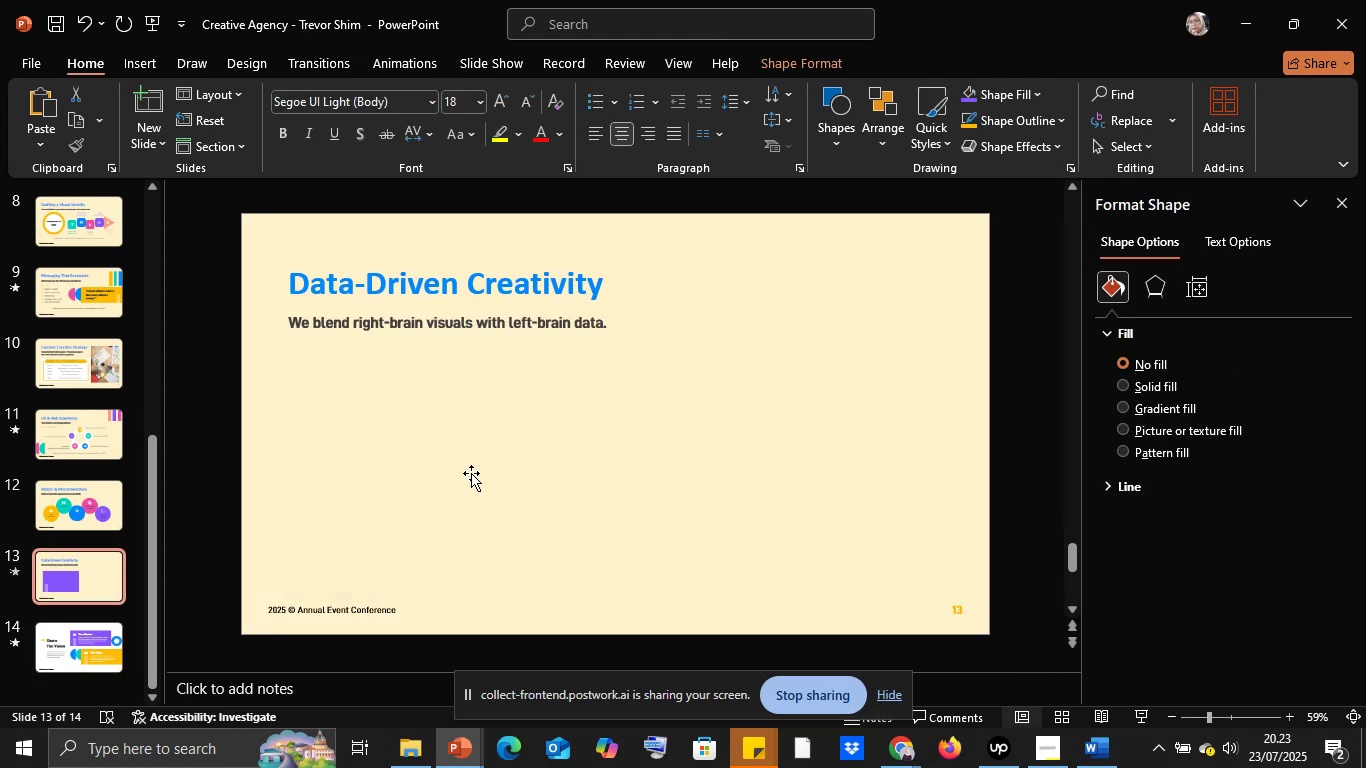 
key(Control+V)
 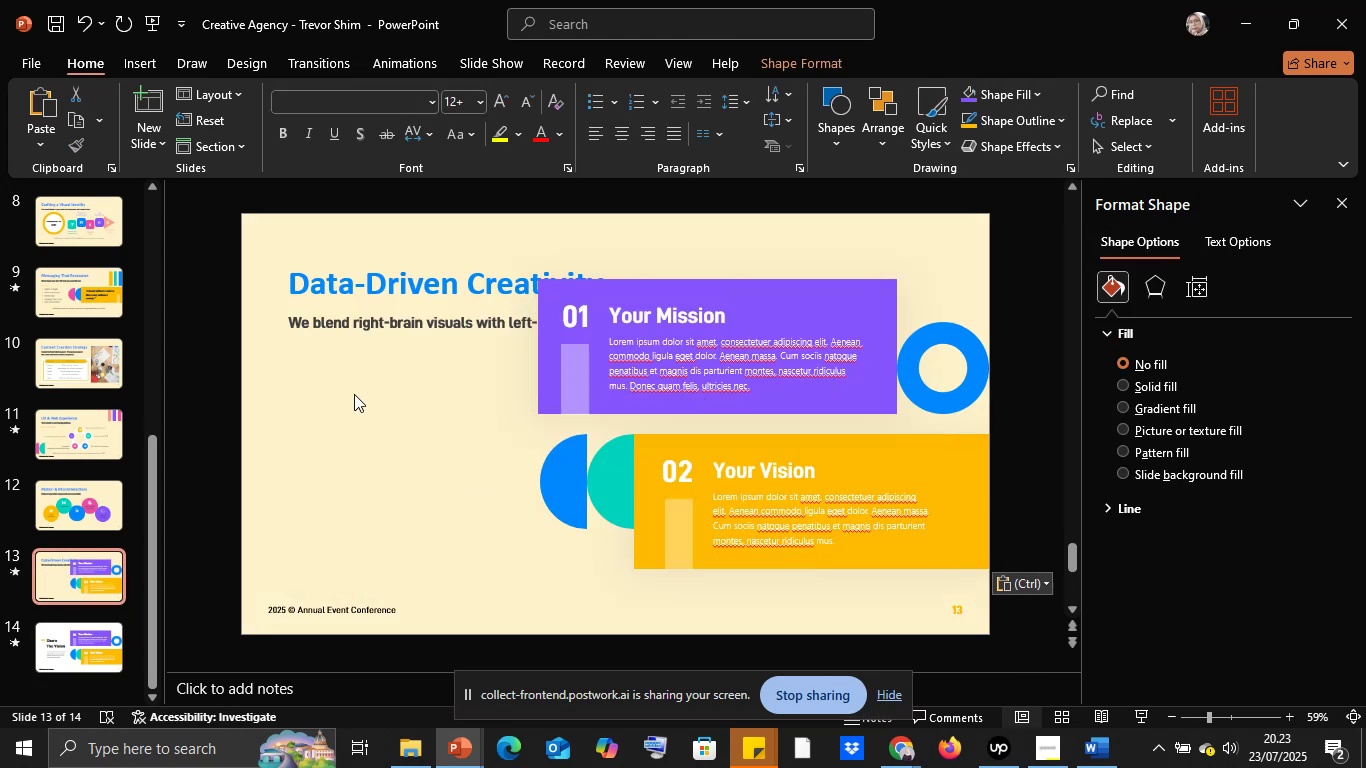 
double_click([386, 324])
 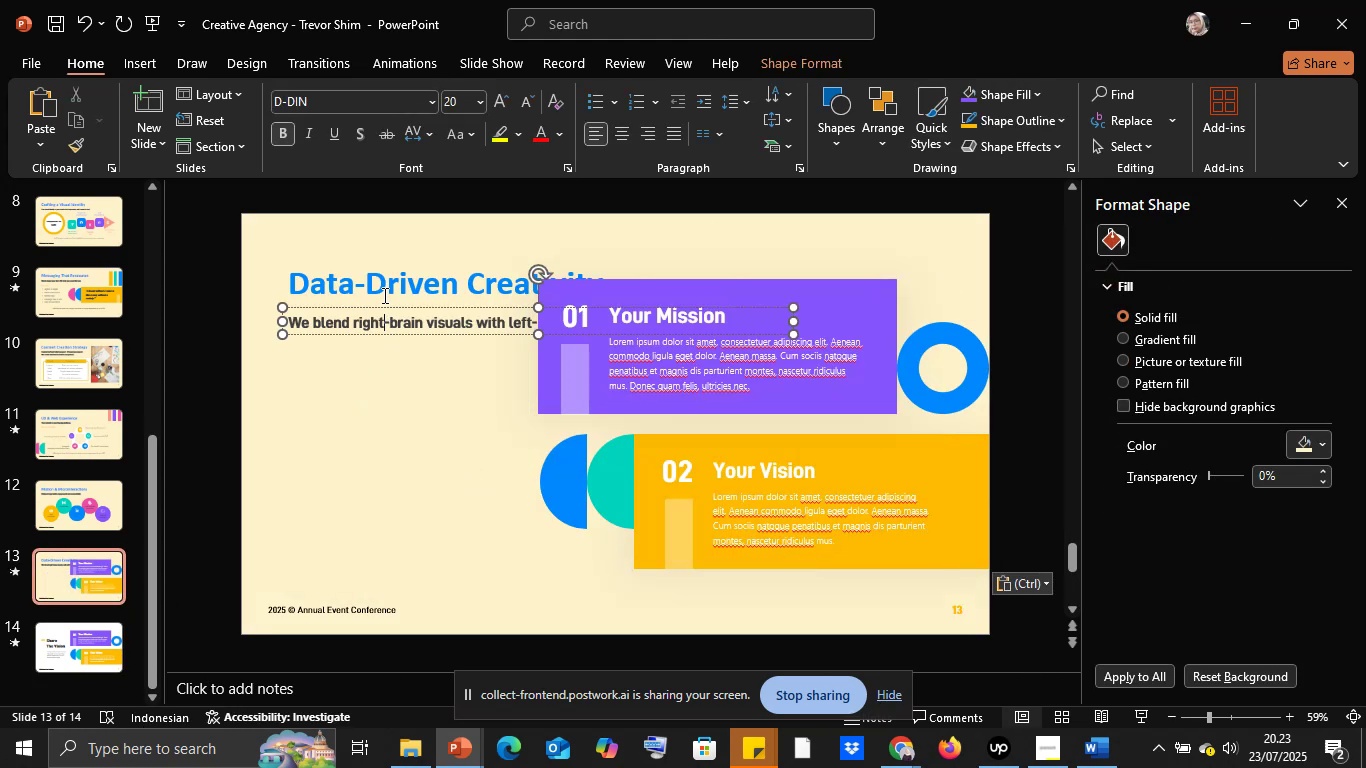 
hold_key(key=ShiftLeft, duration=0.79)
left_click([382, 294])
 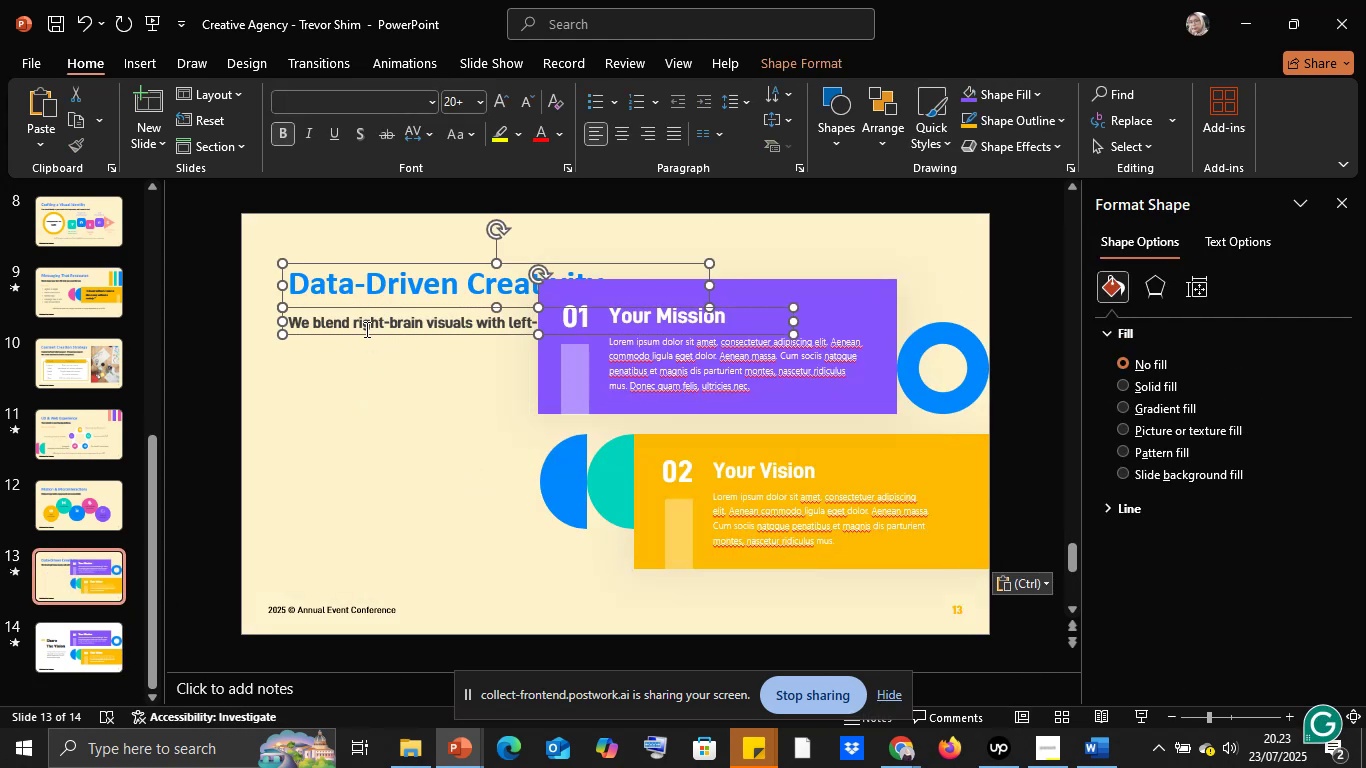 
left_click([365, 328])
 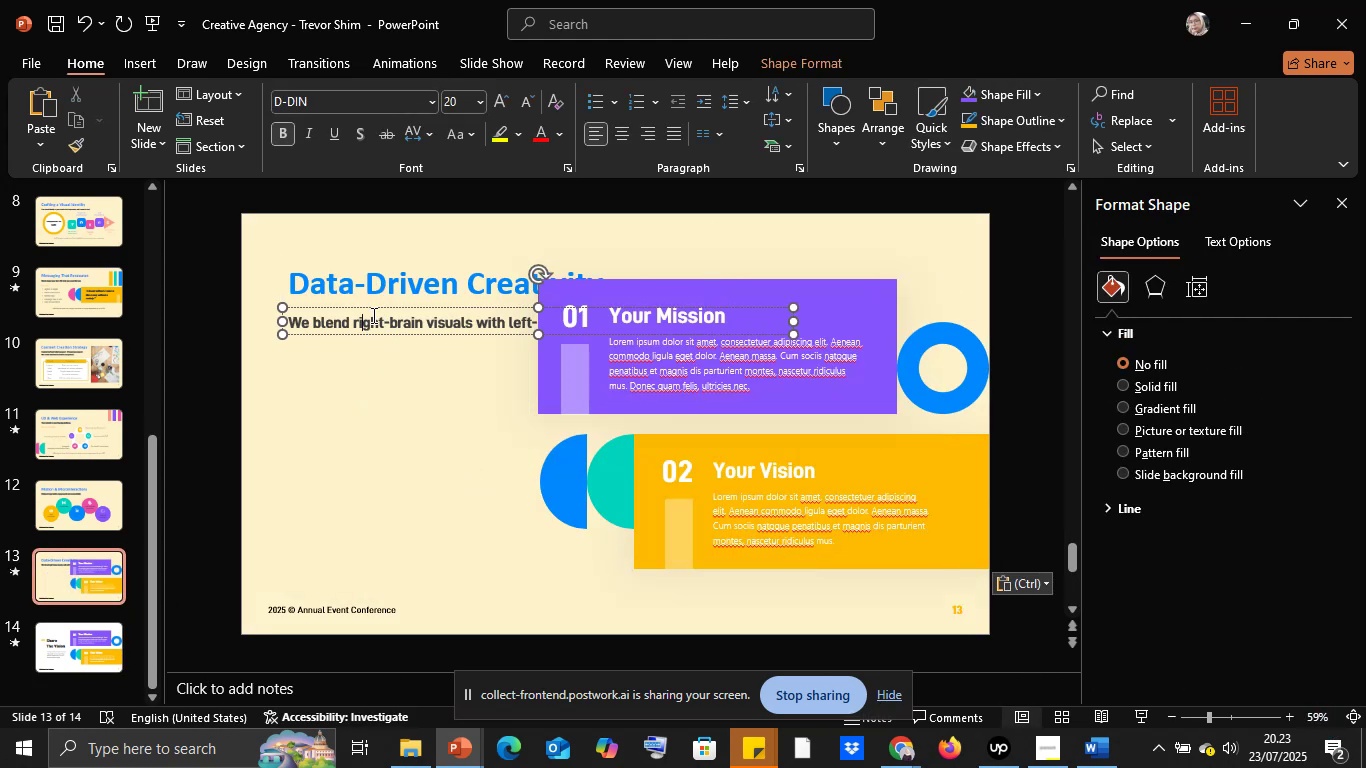 
left_click([372, 315])
 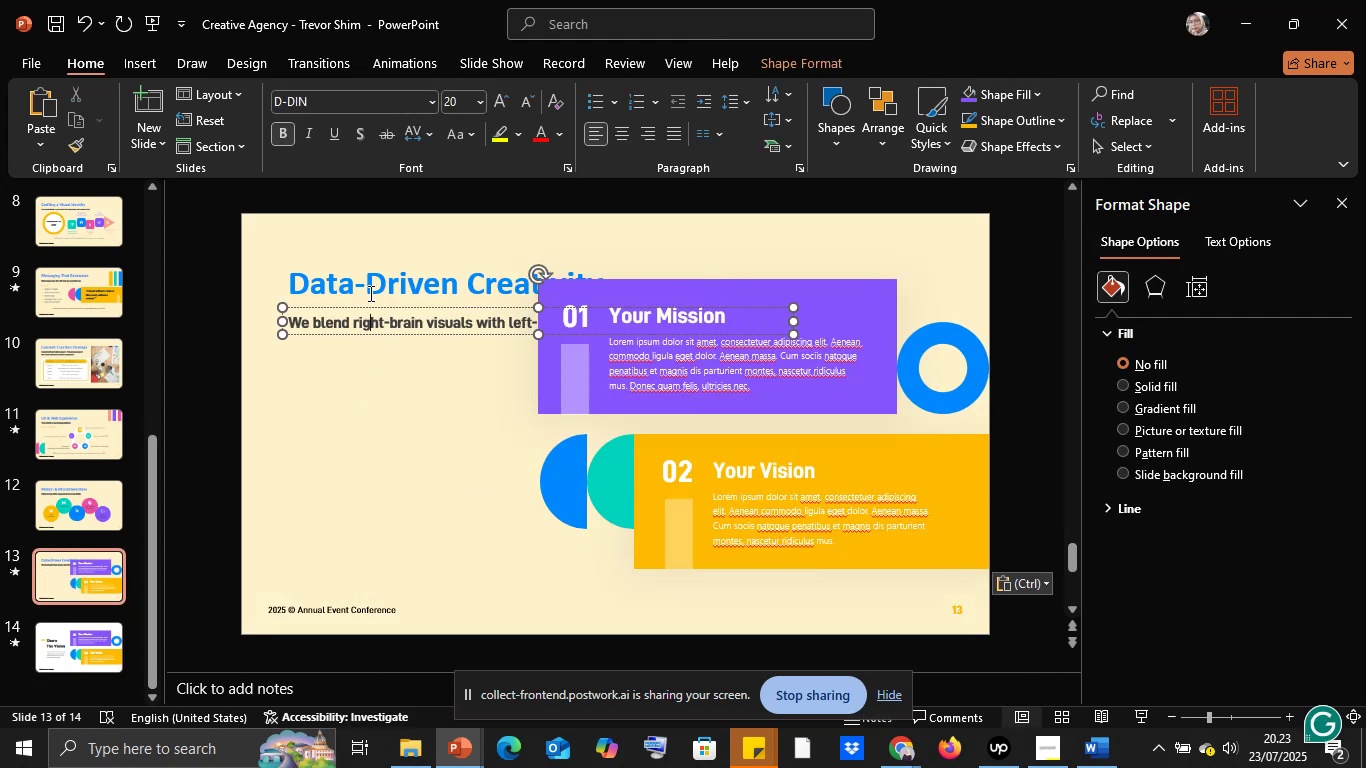 
hold_key(key=ShiftLeft, duration=0.58)
left_click([367, 285])
 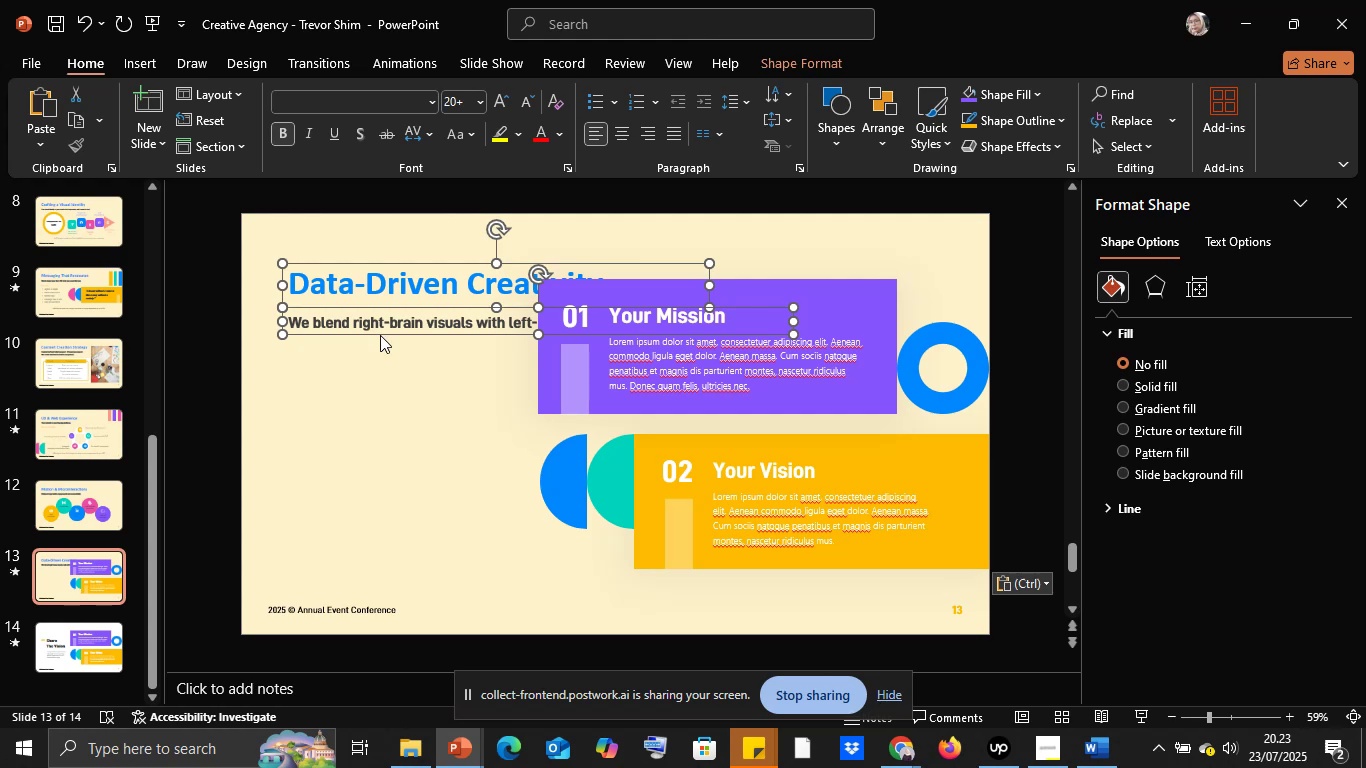 
left_click_drag(start_coordinate=[378, 330], to_coordinate=[384, 482])
 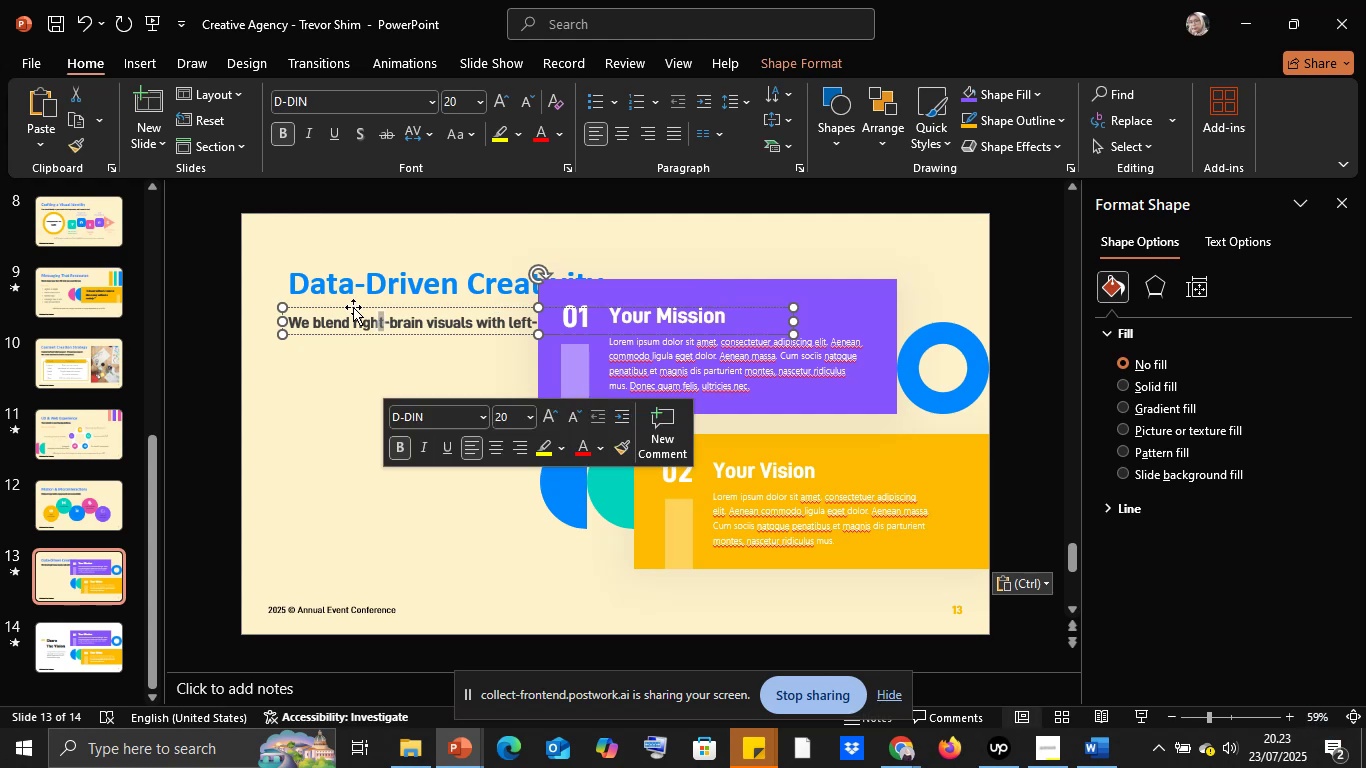 
hold_key(key=ShiftLeft, duration=0.52)
left_click([346, 286])
 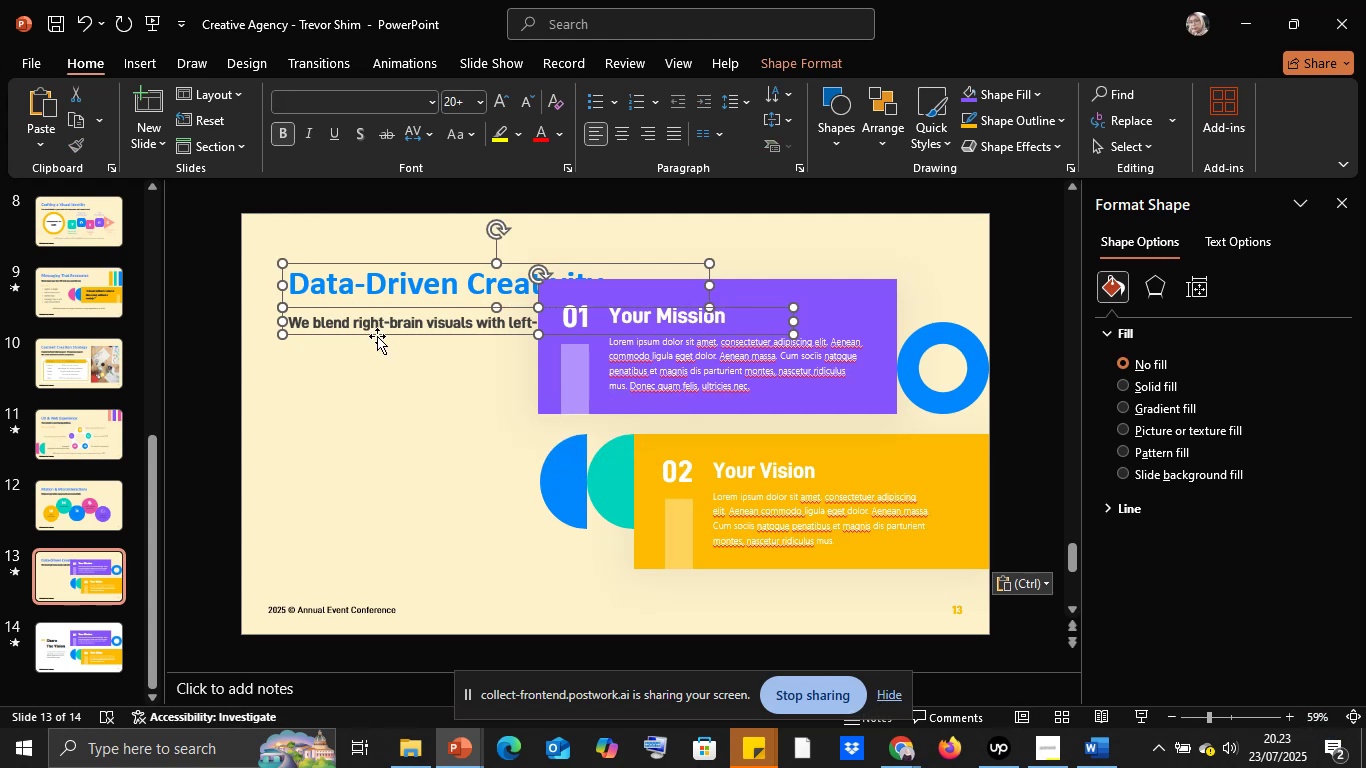 
left_click_drag(start_coordinate=[377, 335], to_coordinate=[391, 419])
 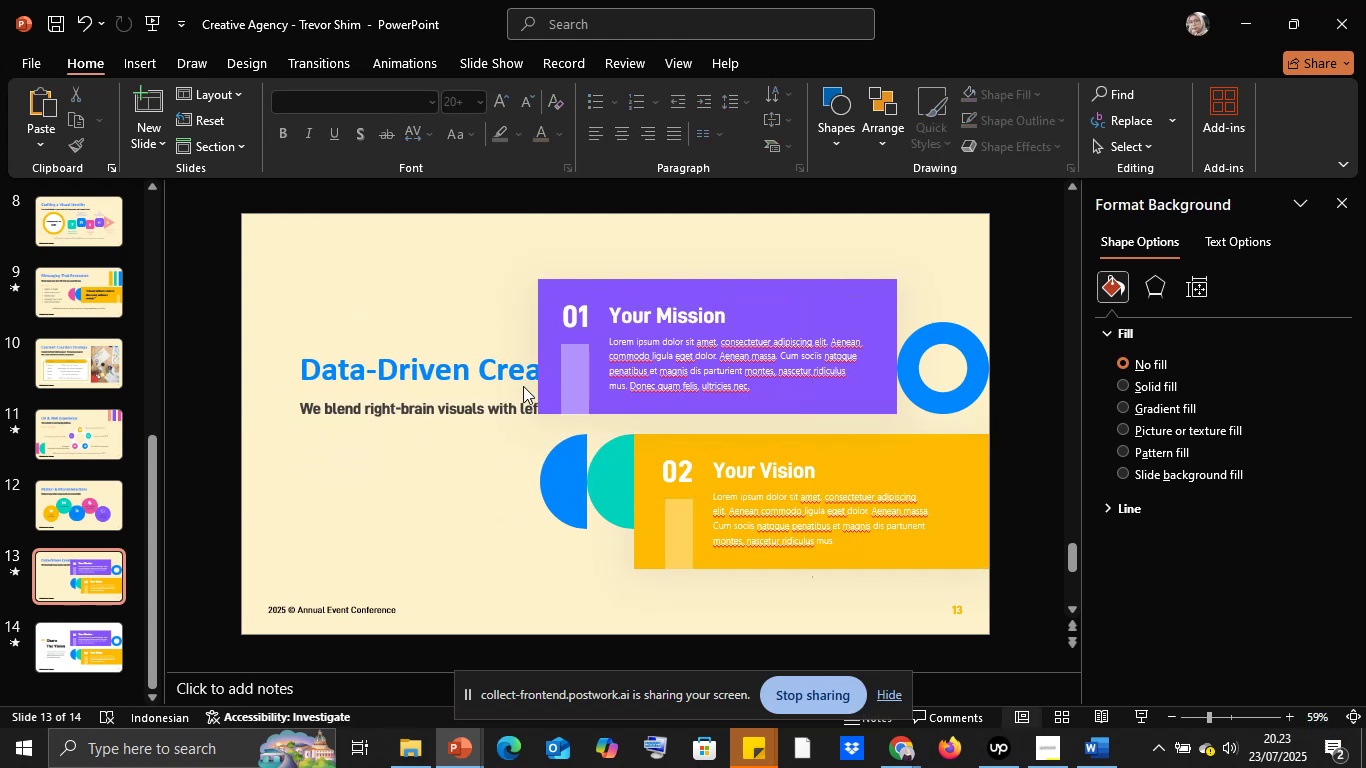 
left_click([427, 396])
 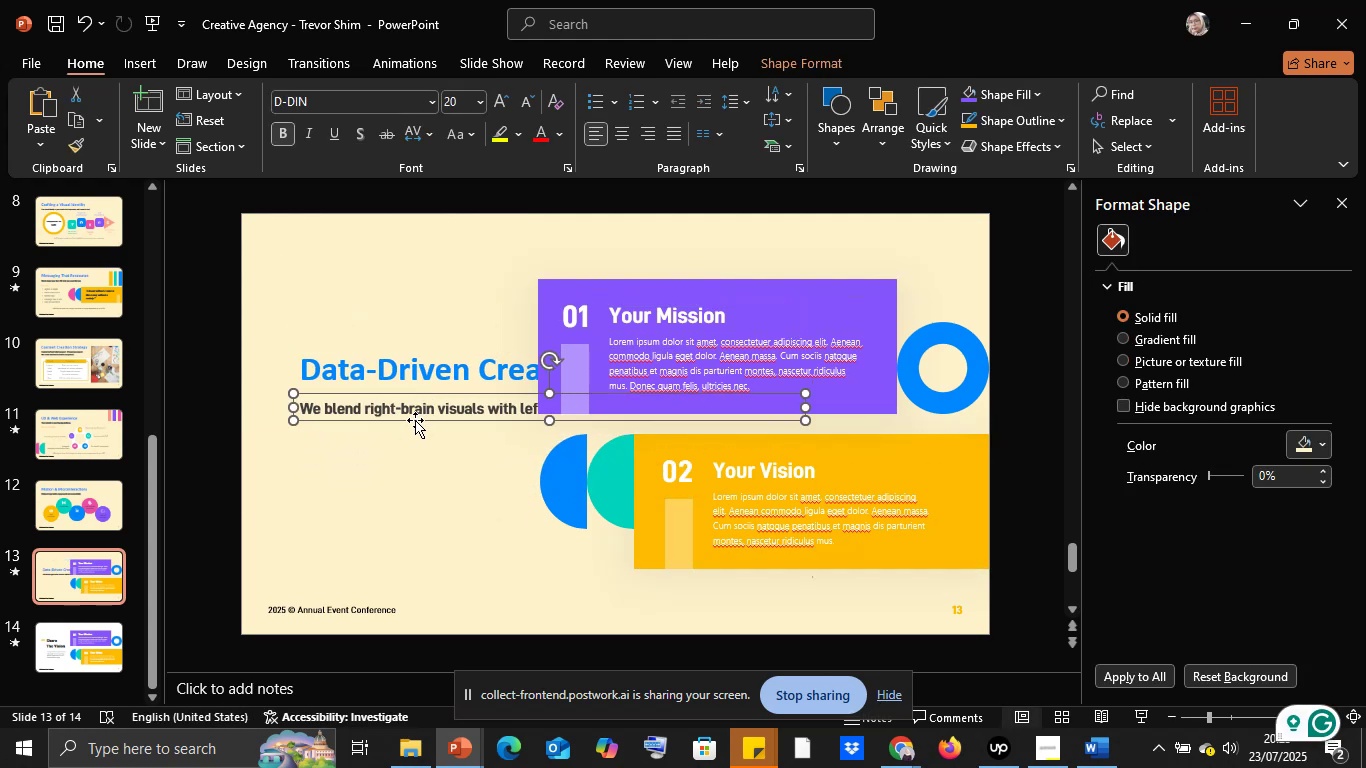 
left_click_drag(start_coordinate=[415, 420], to_coordinate=[422, 509])
 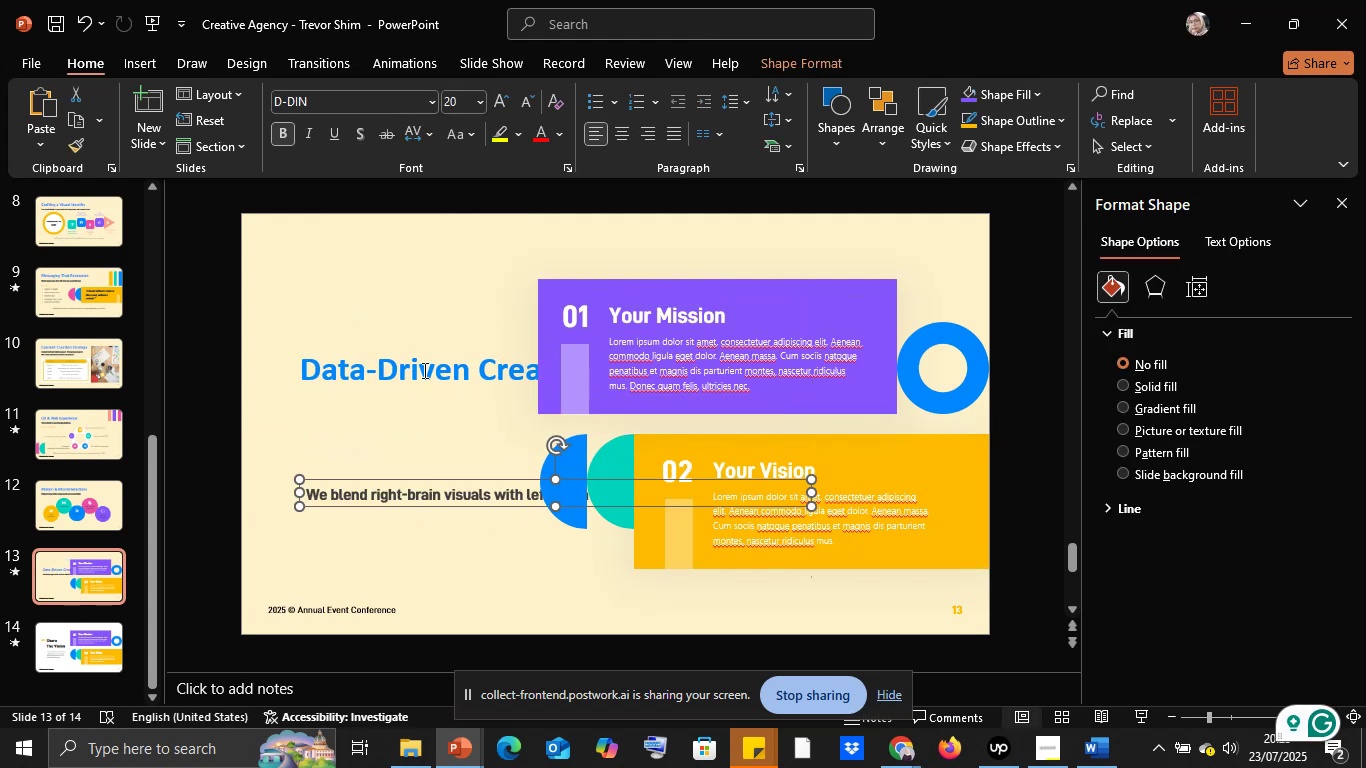 
left_click([423, 370])
 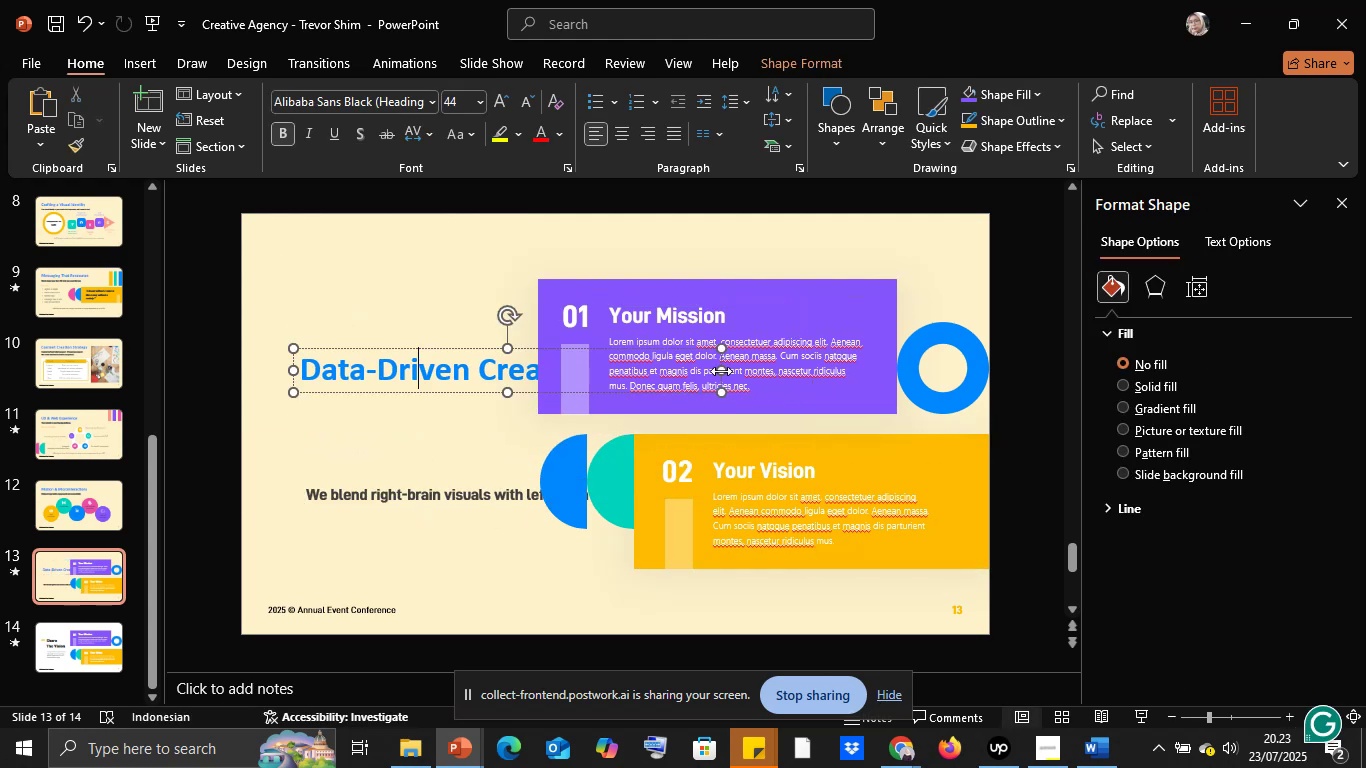 
left_click_drag(start_coordinate=[719, 367], to_coordinate=[504, 366])
 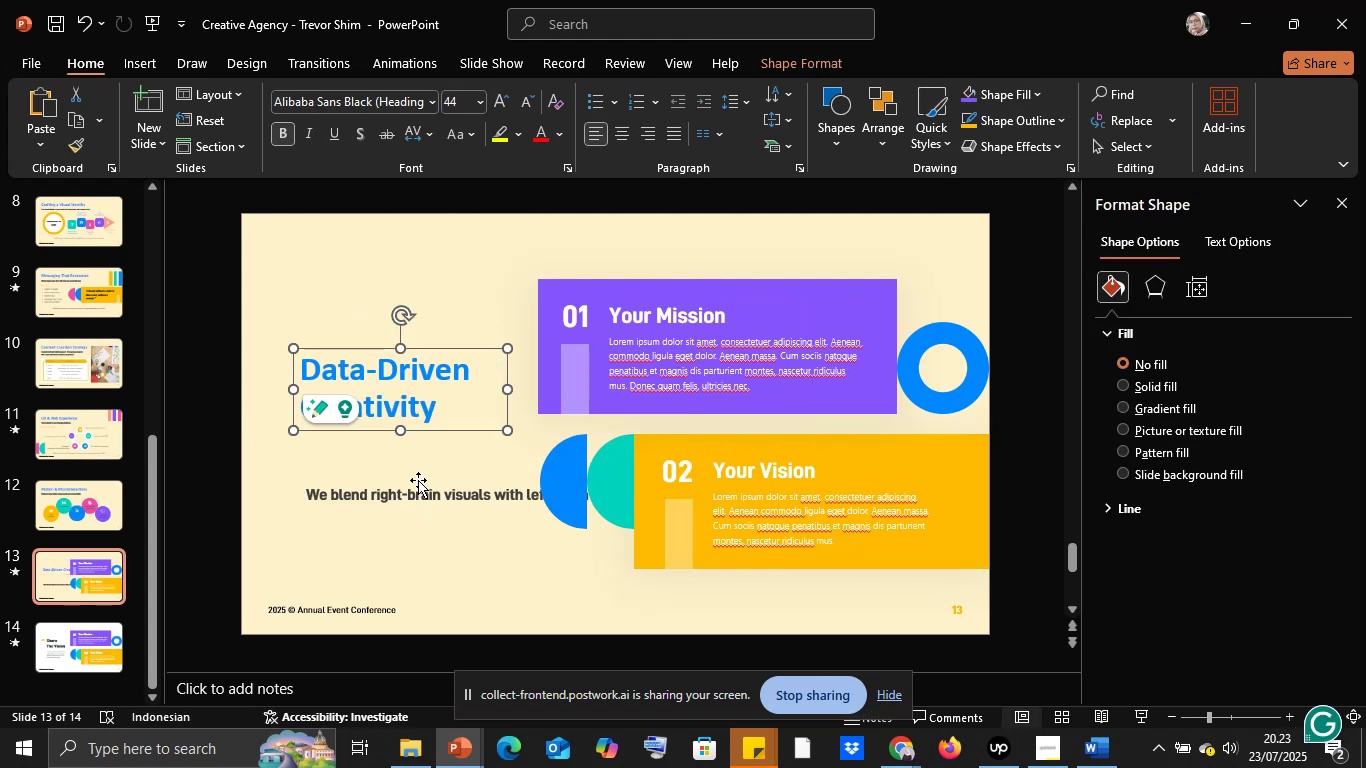 
left_click([418, 480])
 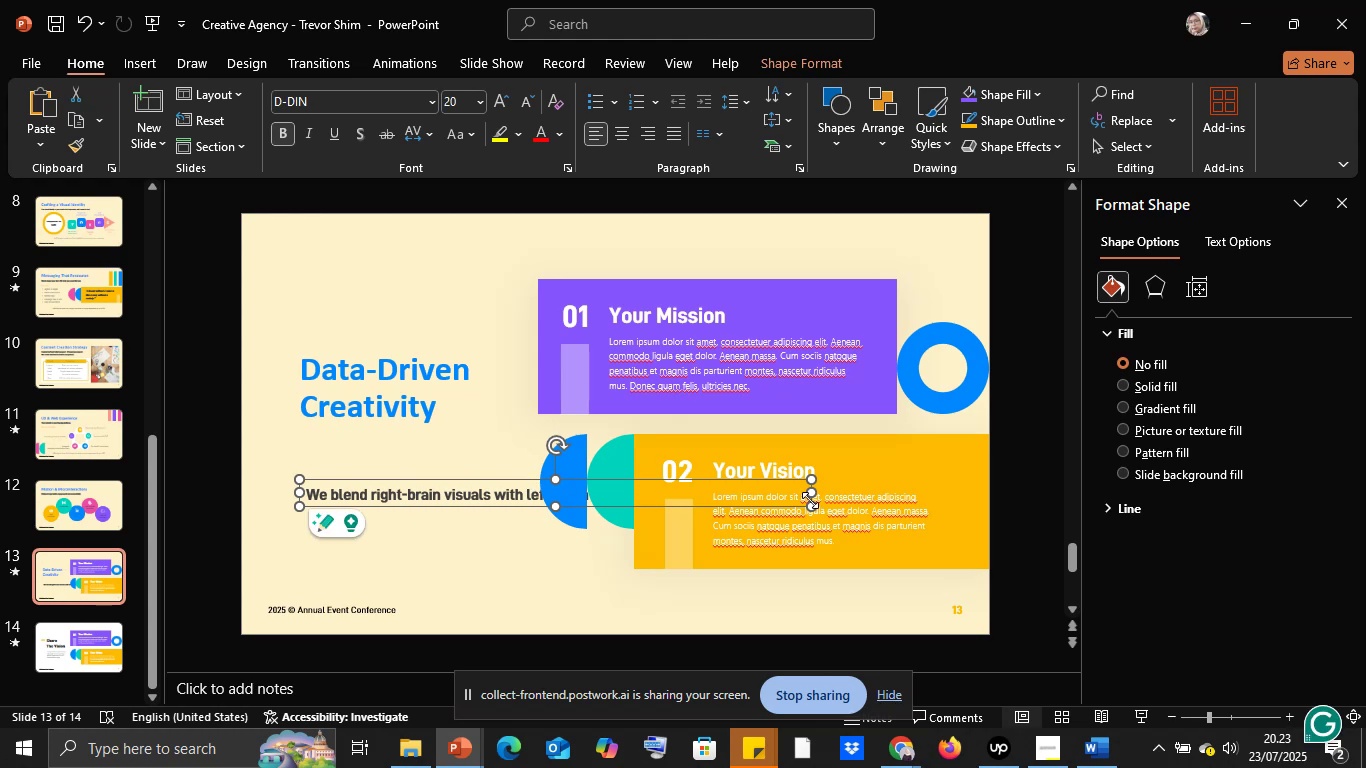 
left_click_drag(start_coordinate=[810, 493], to_coordinate=[496, 486])
 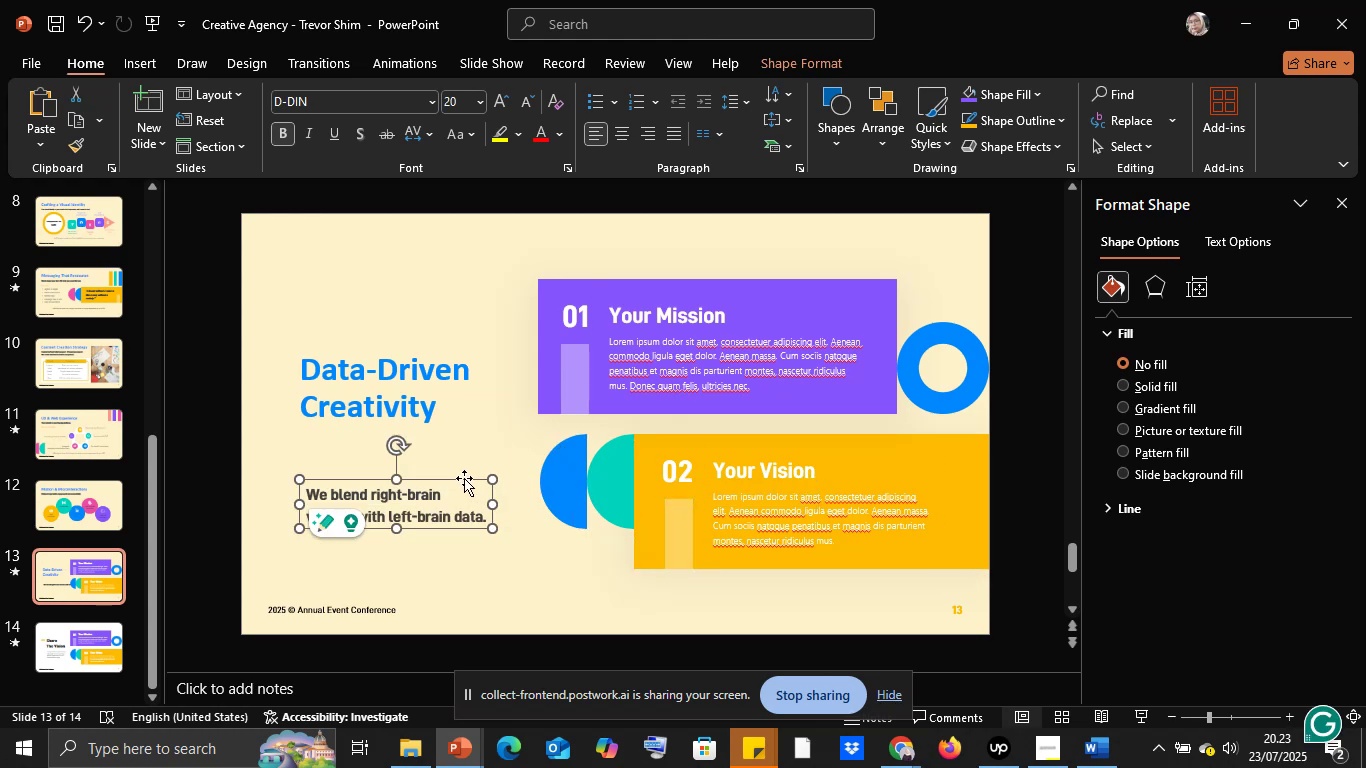 
left_click_drag(start_coordinate=[464, 478], to_coordinate=[462, 435])
 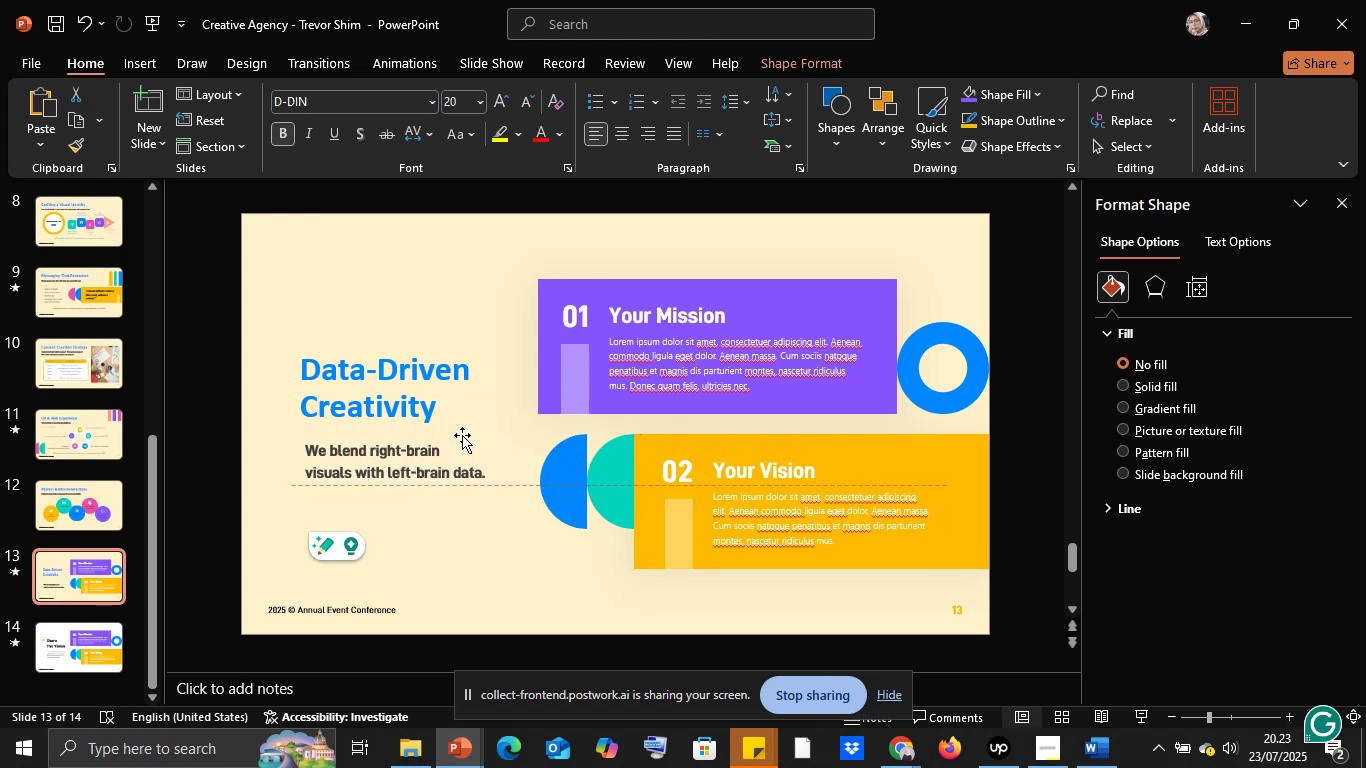 
hold_key(key=ShiftLeft, duration=0.66)
left_click([408, 409])
 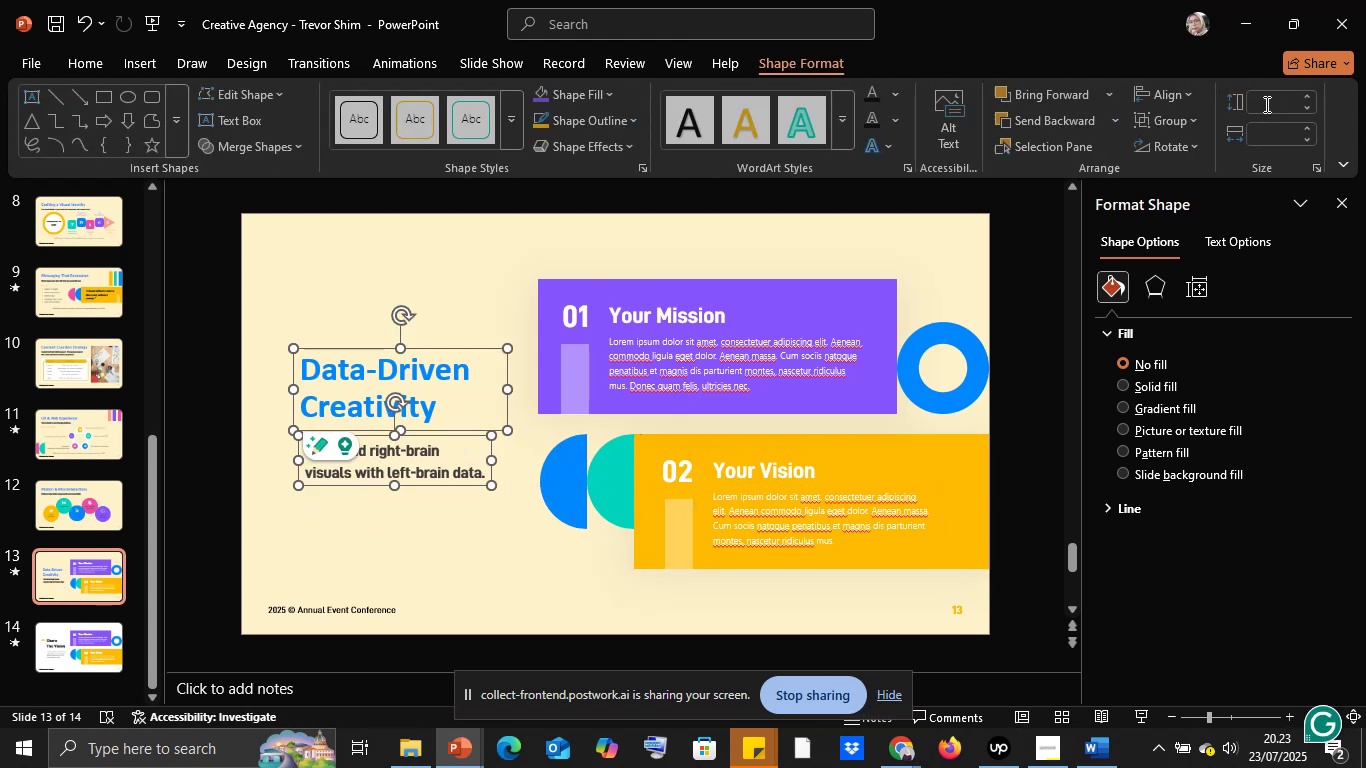 
left_click([1175, 86])
 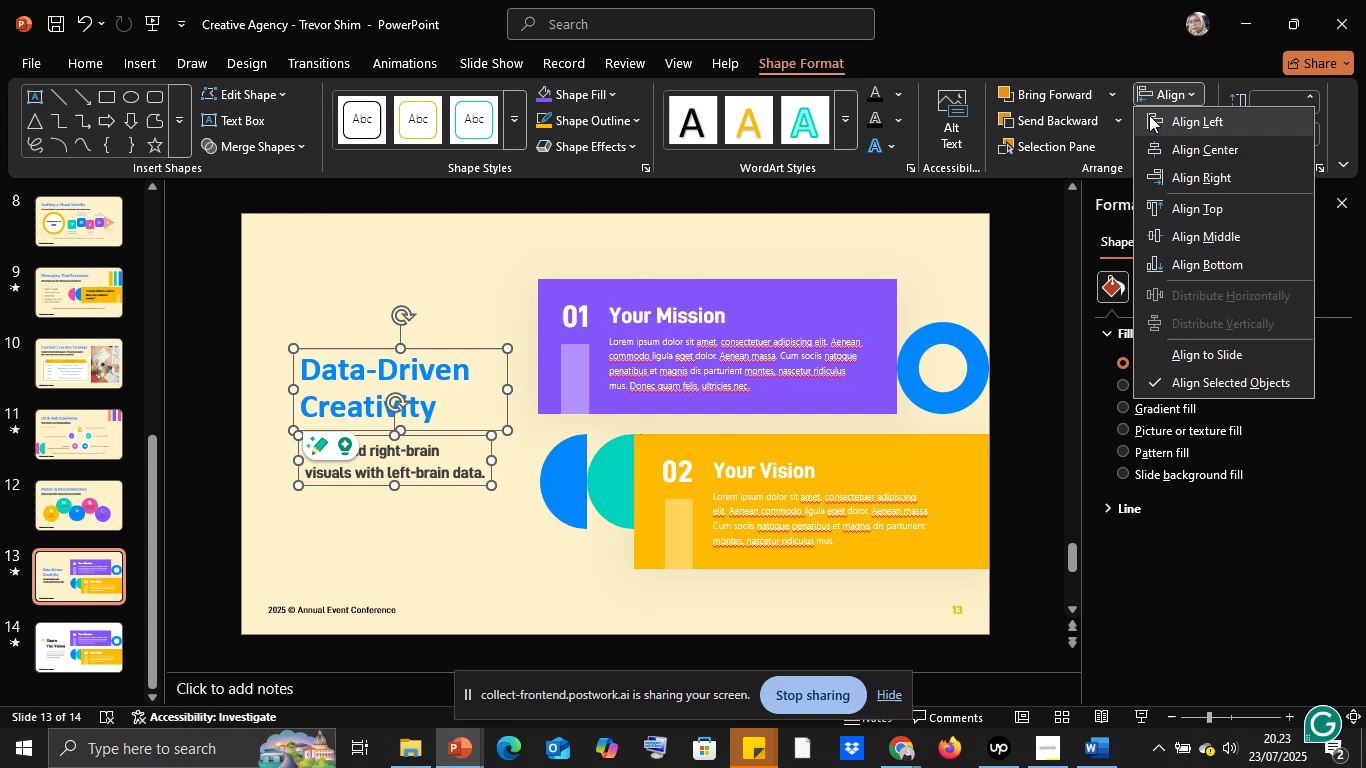 
left_click([1139, 113])
 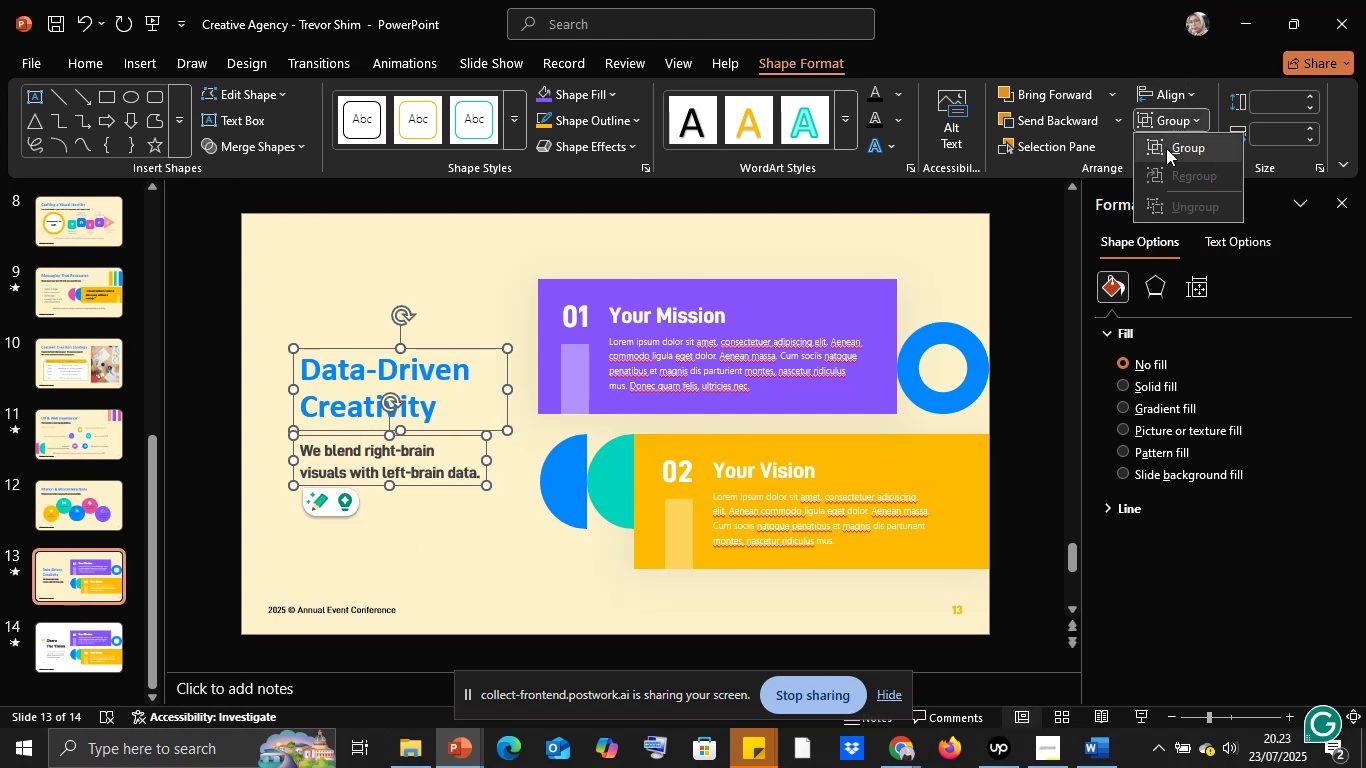 
double_click([1152, 98])
 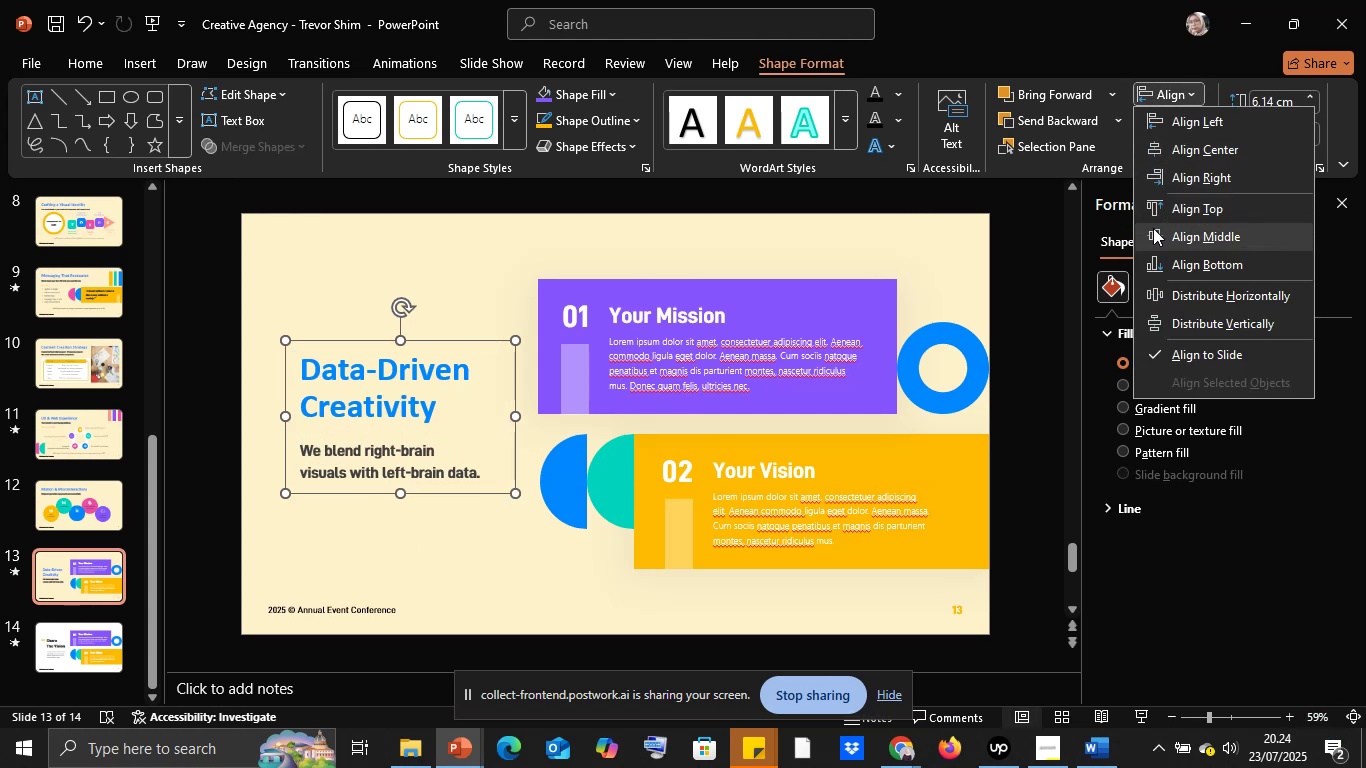 
left_click([1153, 232])
 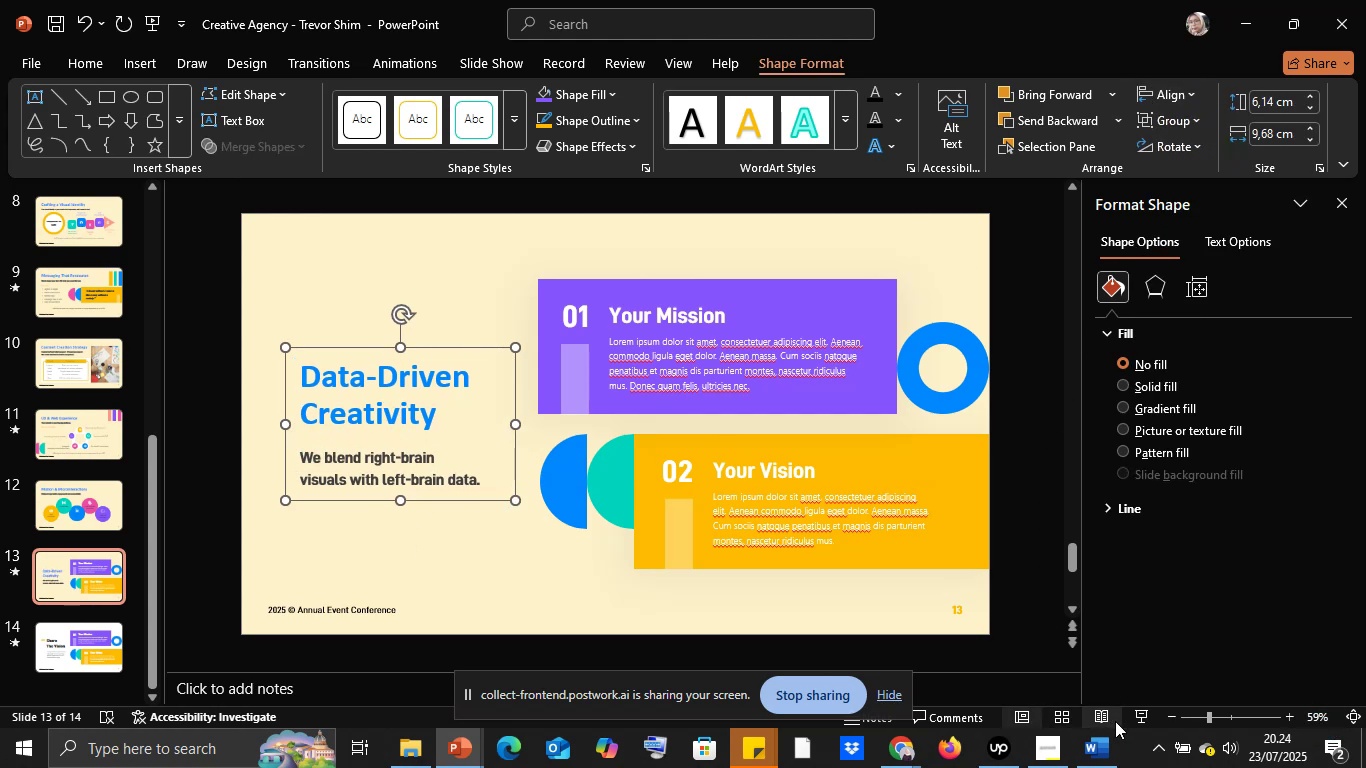 
left_click([1151, 720])
 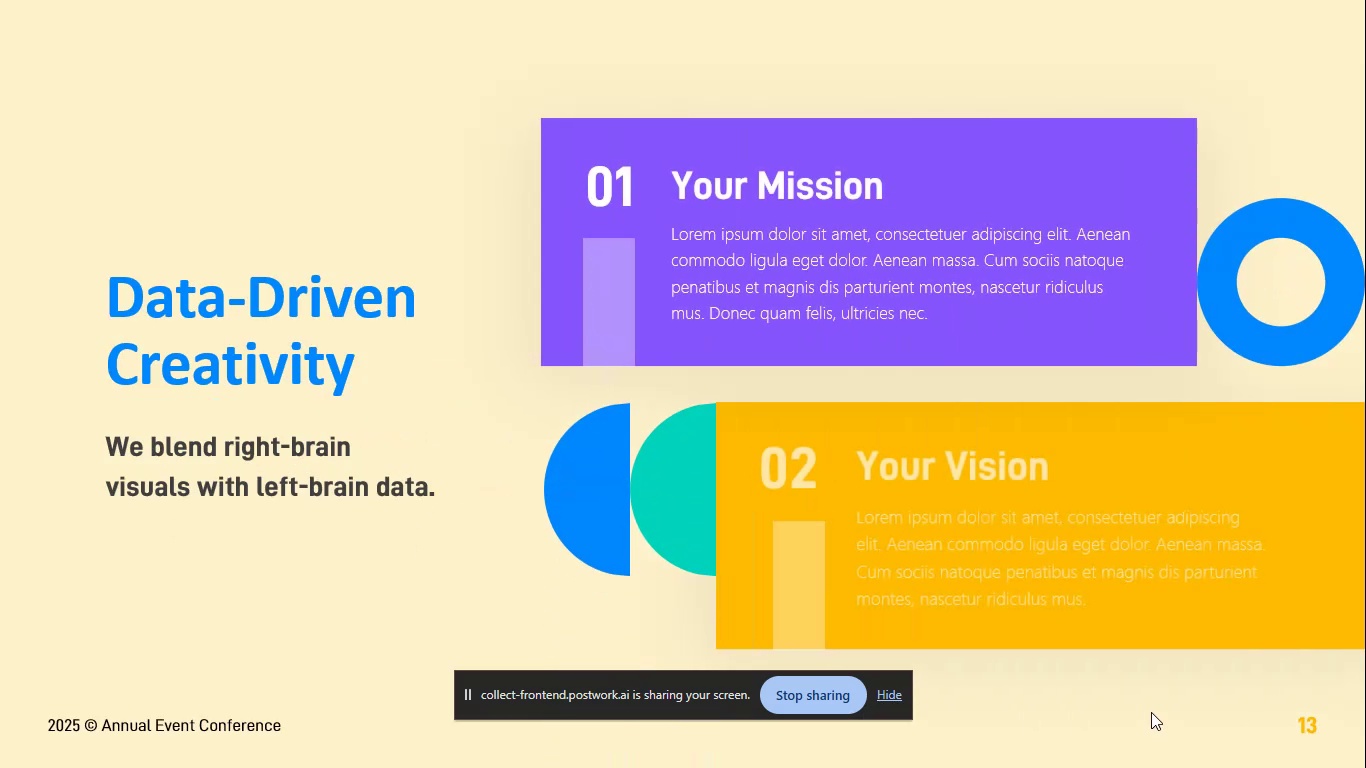 
key(Escape)
 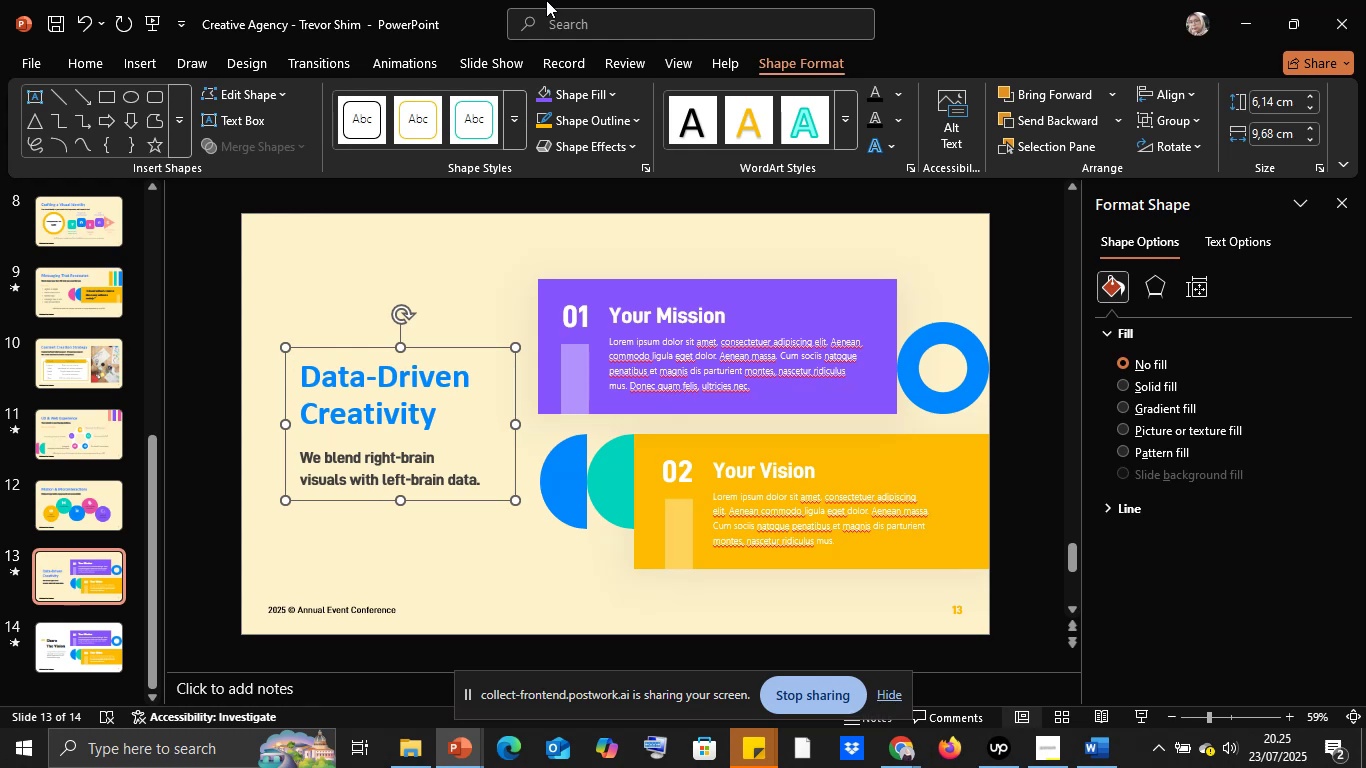 
wait(59.88)
 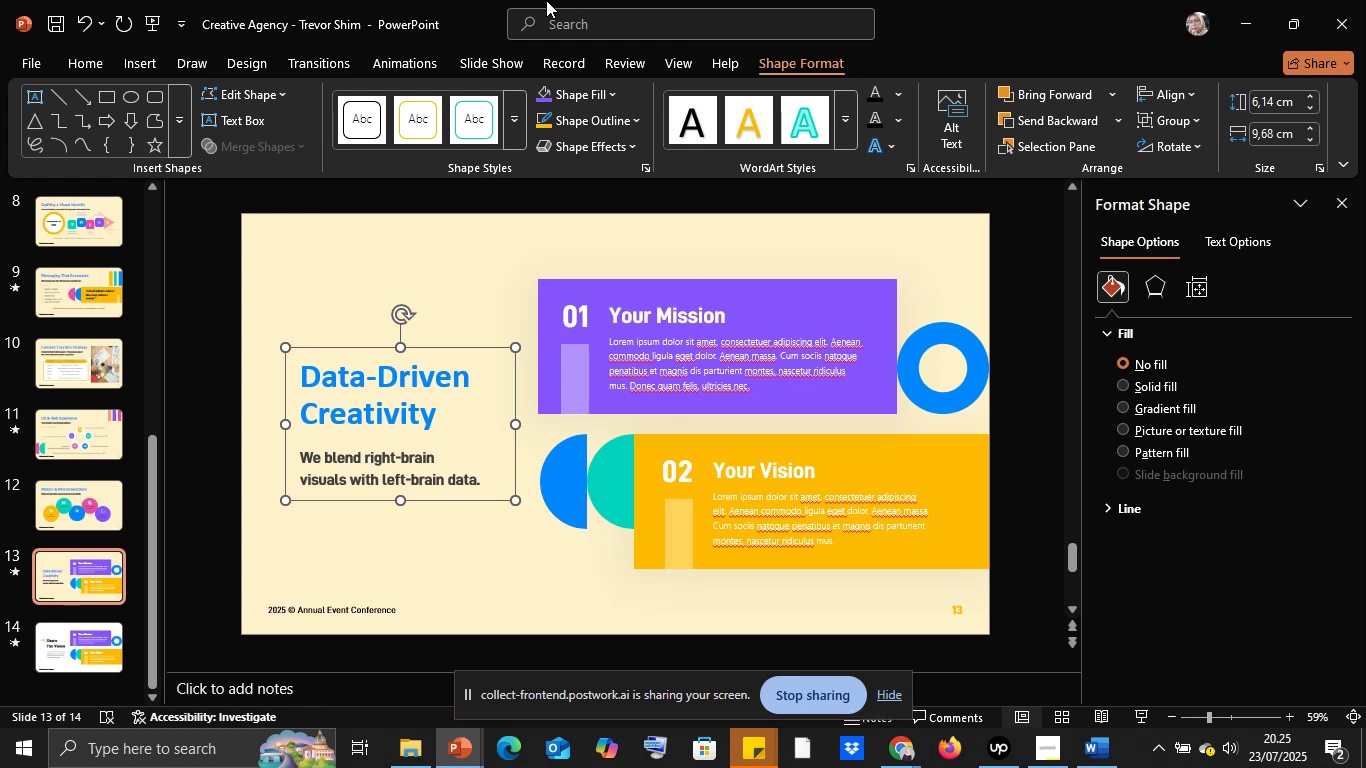 
left_click([1095, 758])
 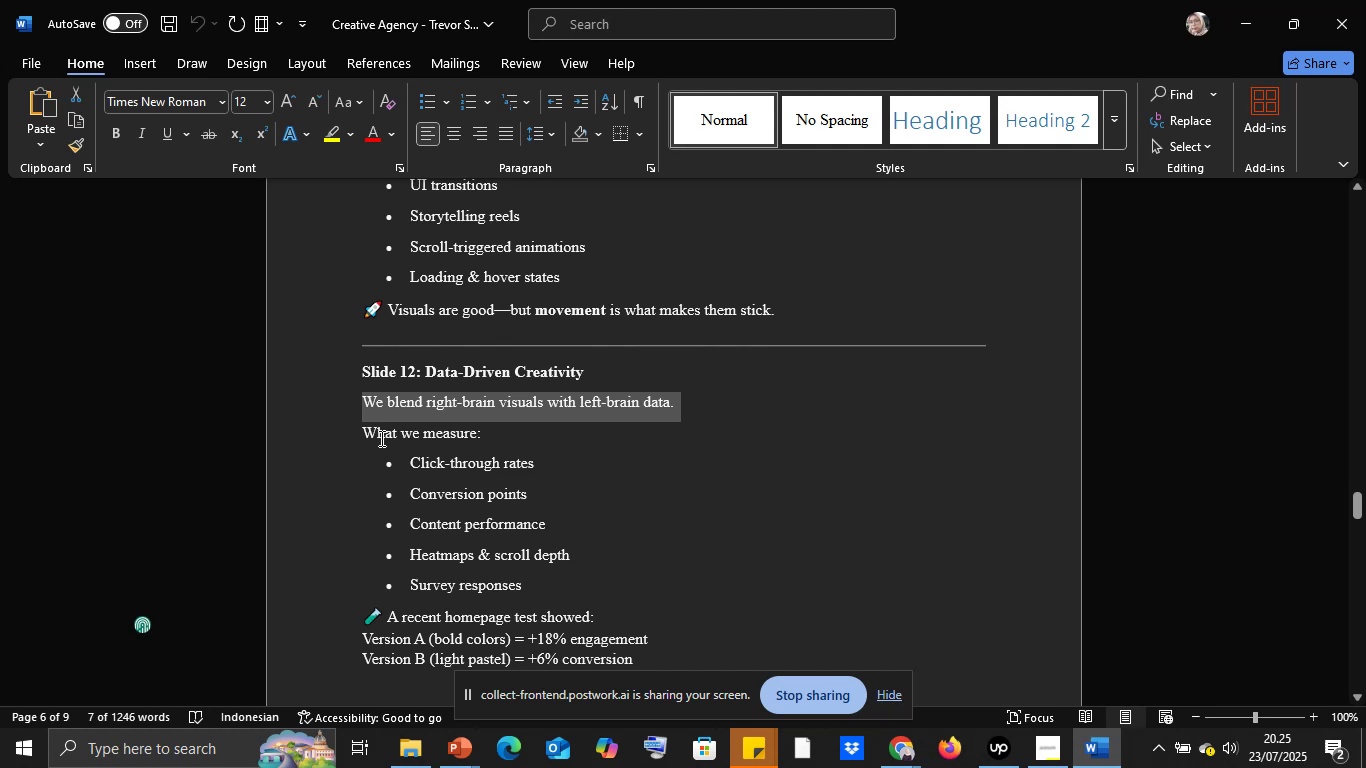 
left_click([376, 433])
 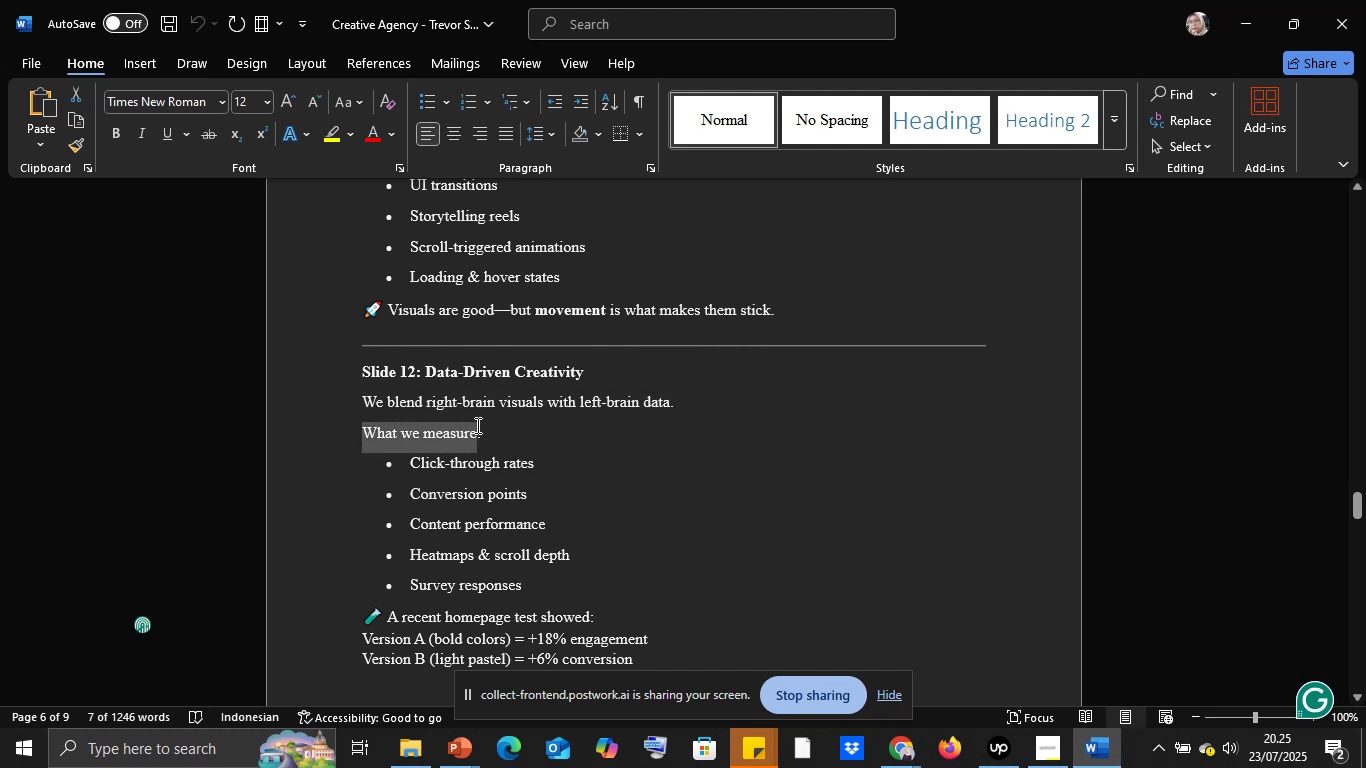 
key(Control+C)
 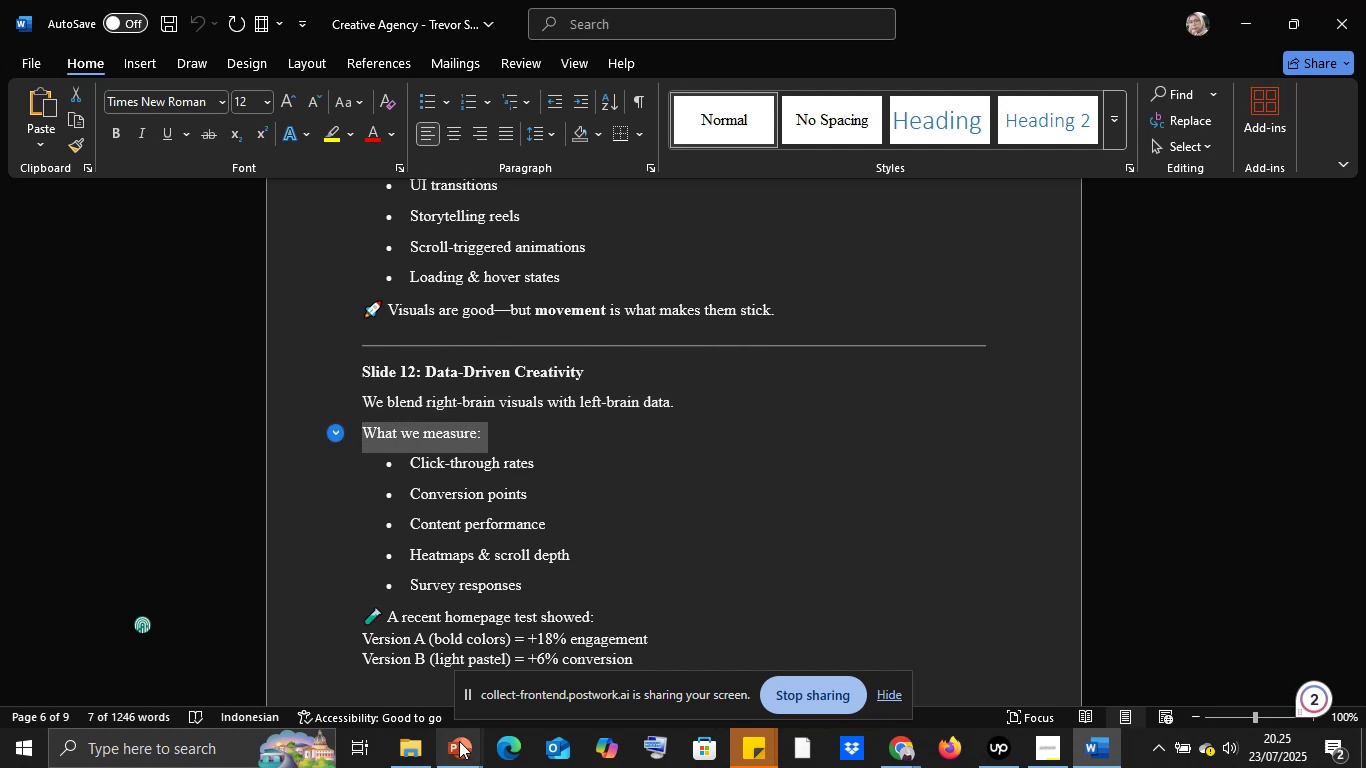 
left_click([459, 742])
 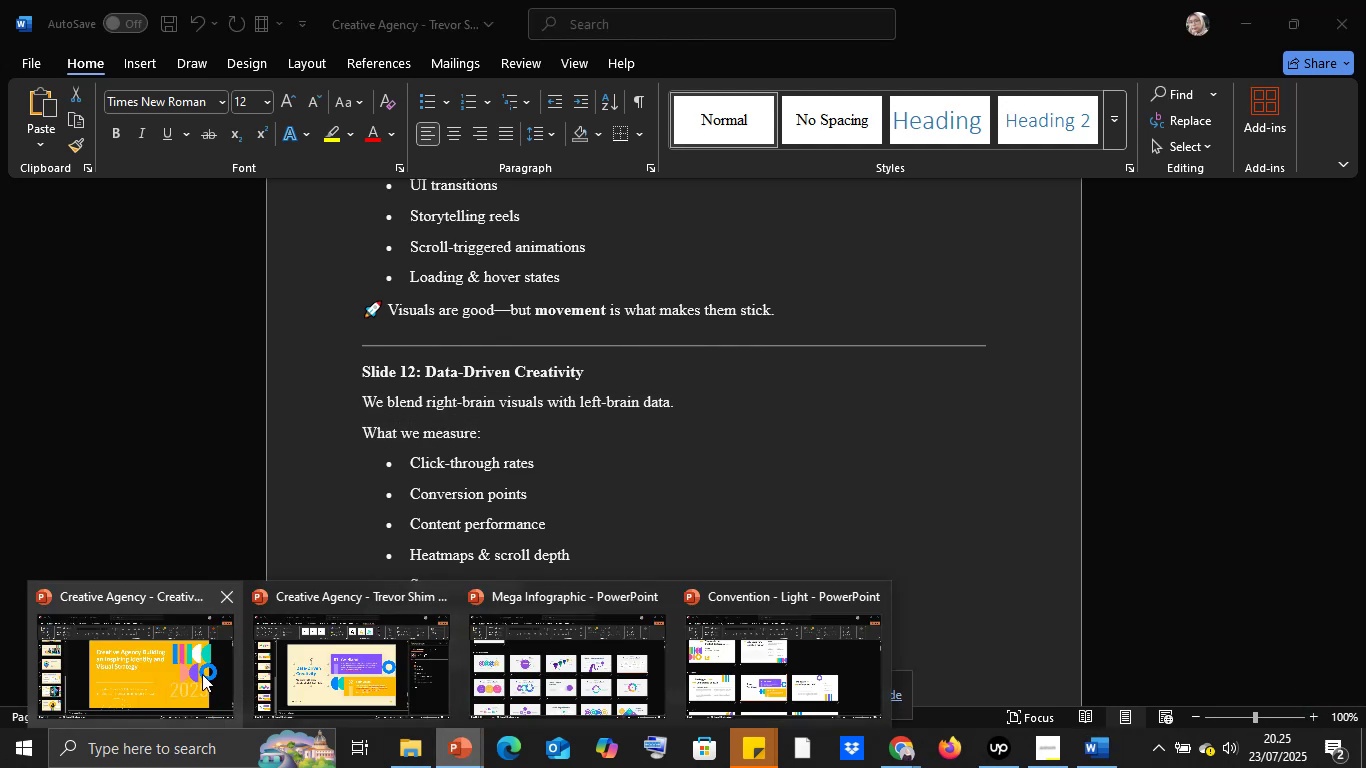 
left_click([321, 663])
 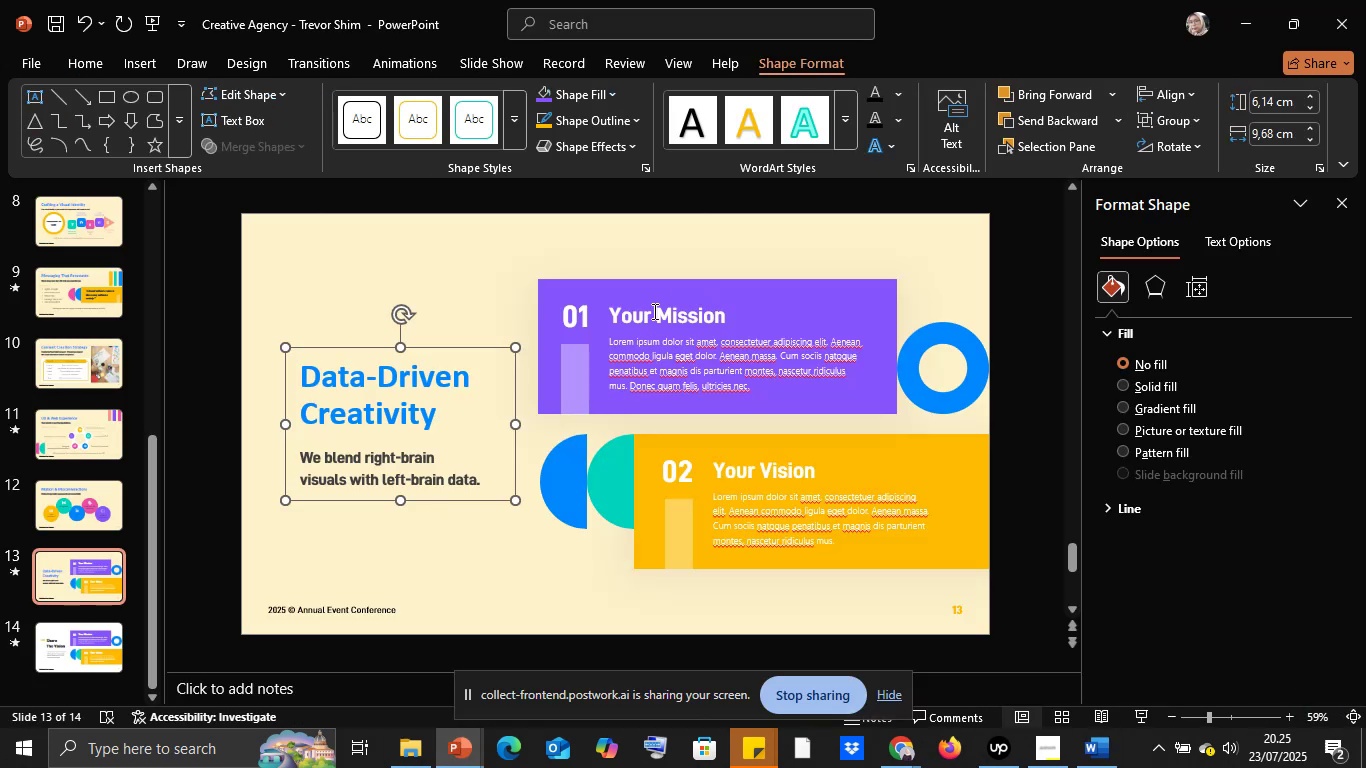 
left_click([651, 311])
 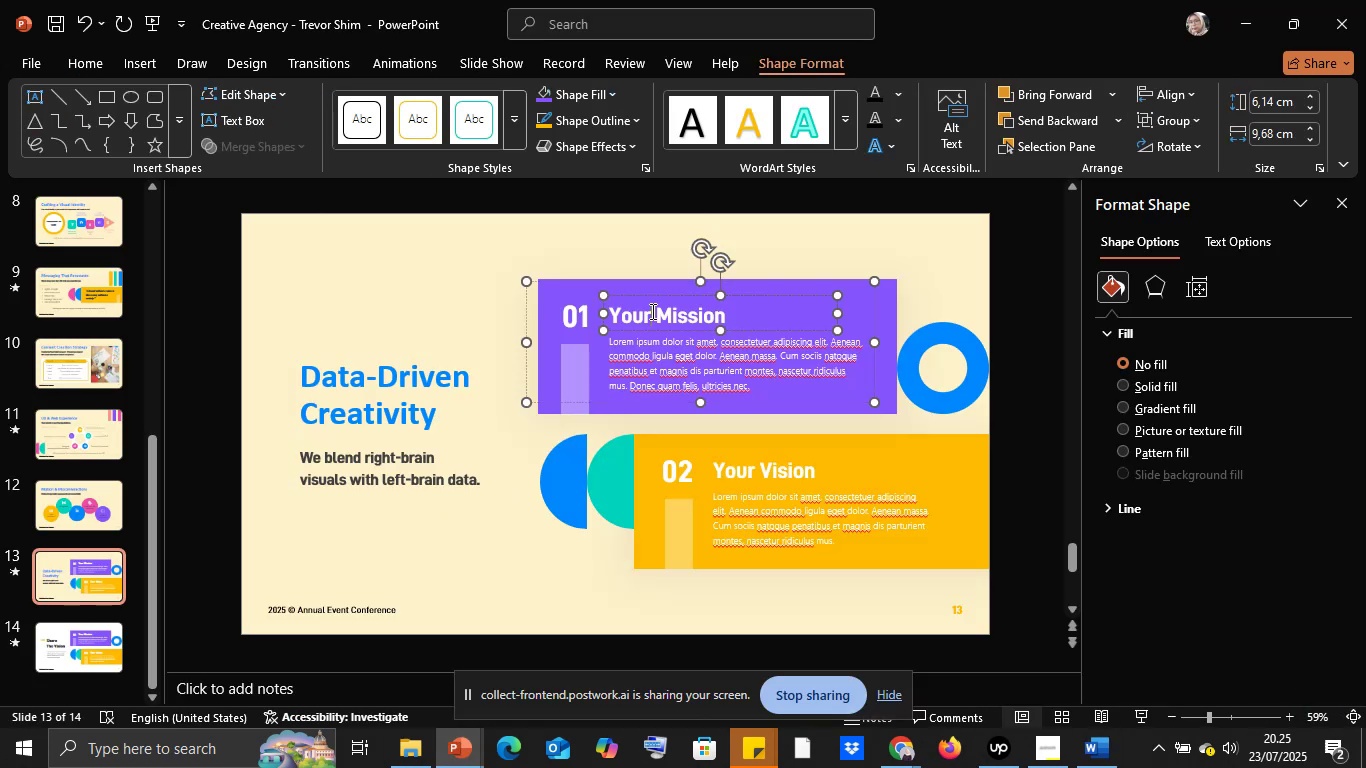 
key(Control+A)
 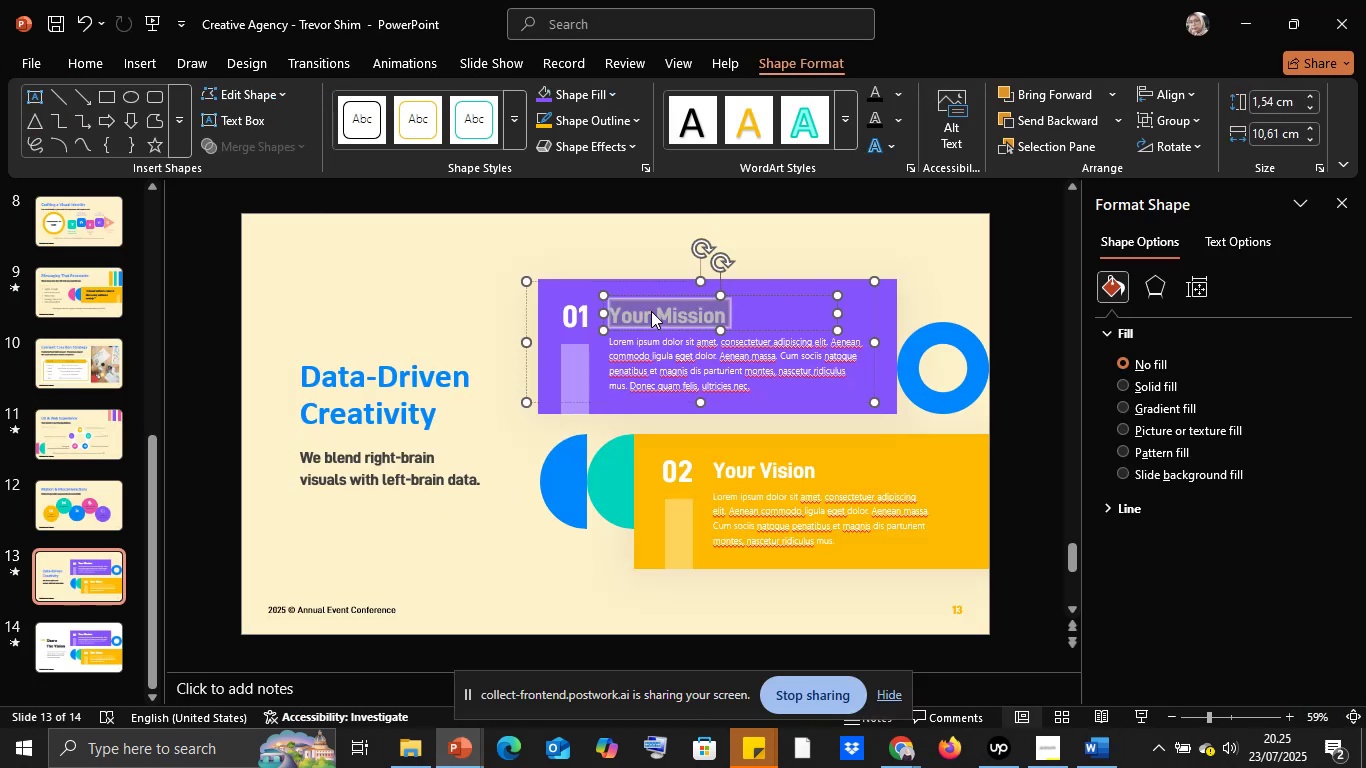 
right_click([651, 311])
 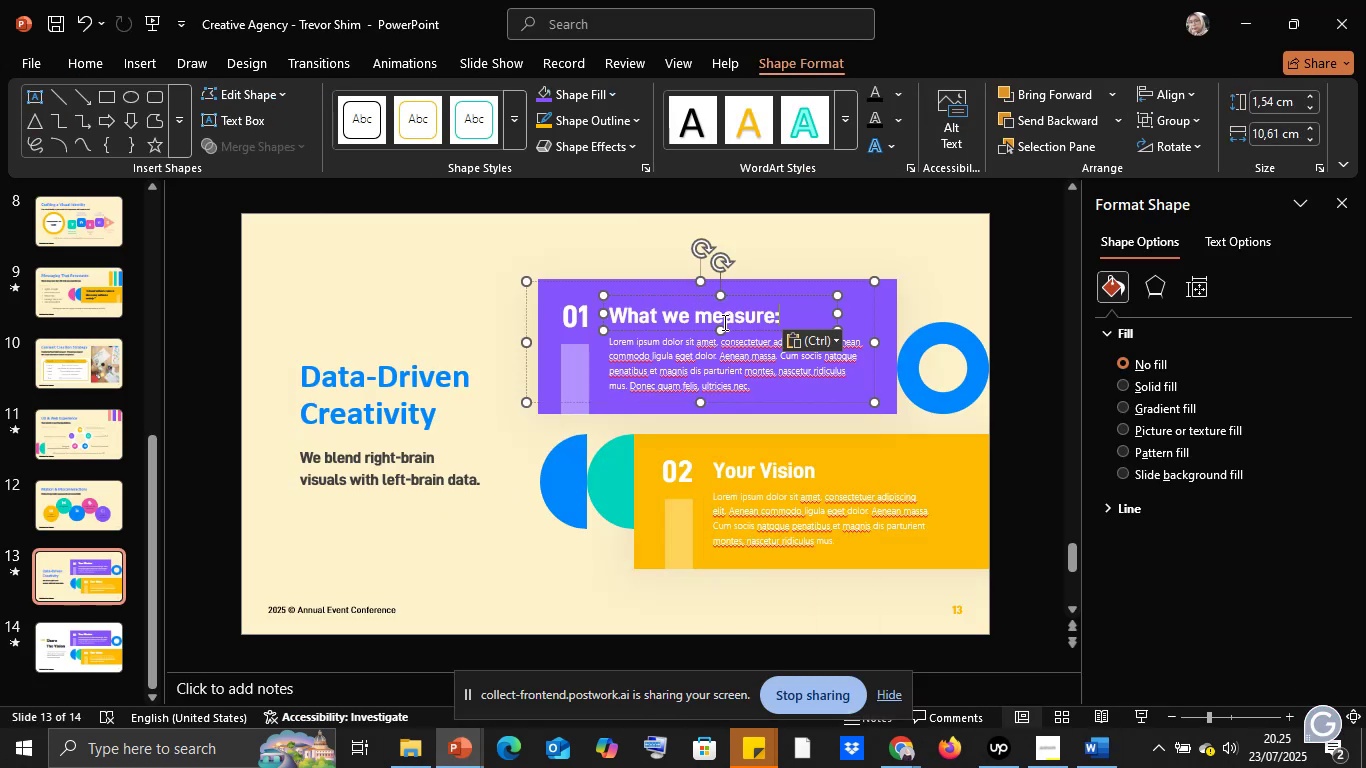 
left_click([686, 315])
 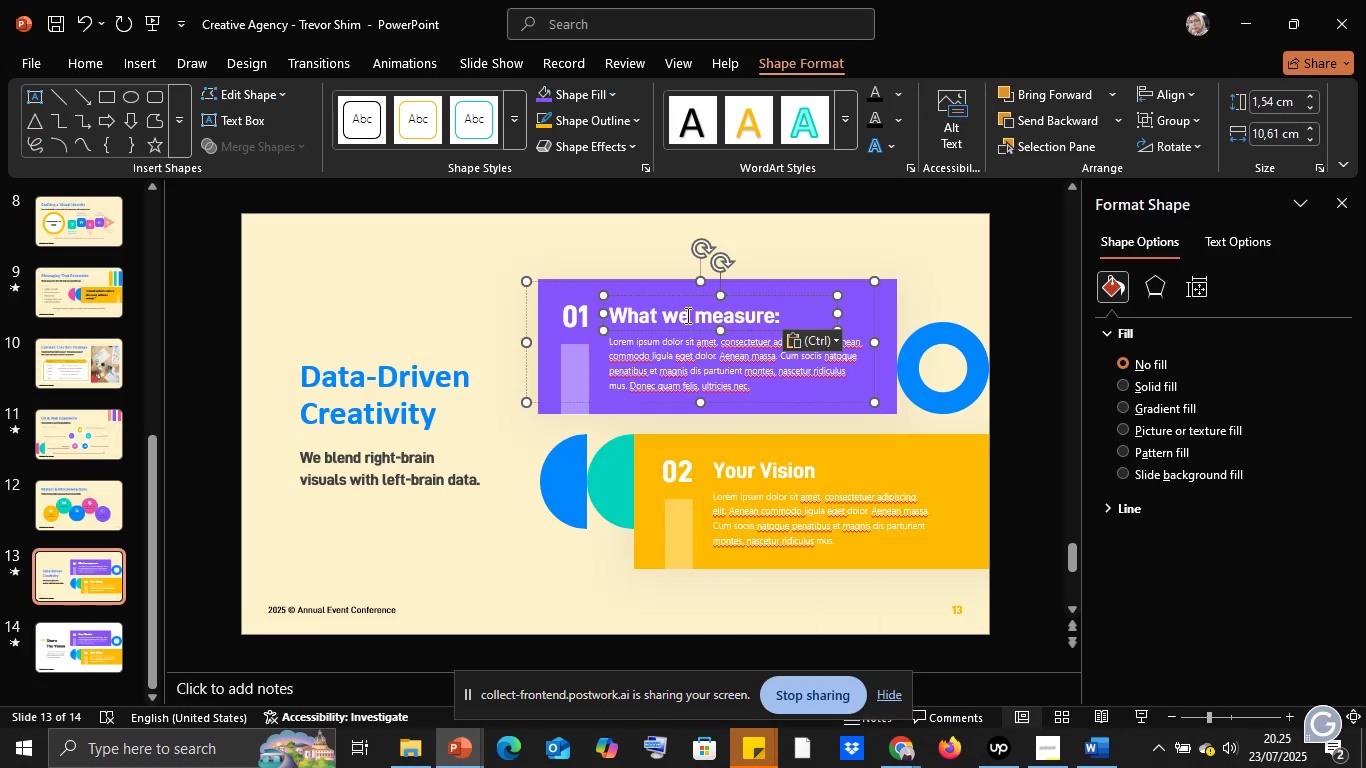 
key(Control+A)
 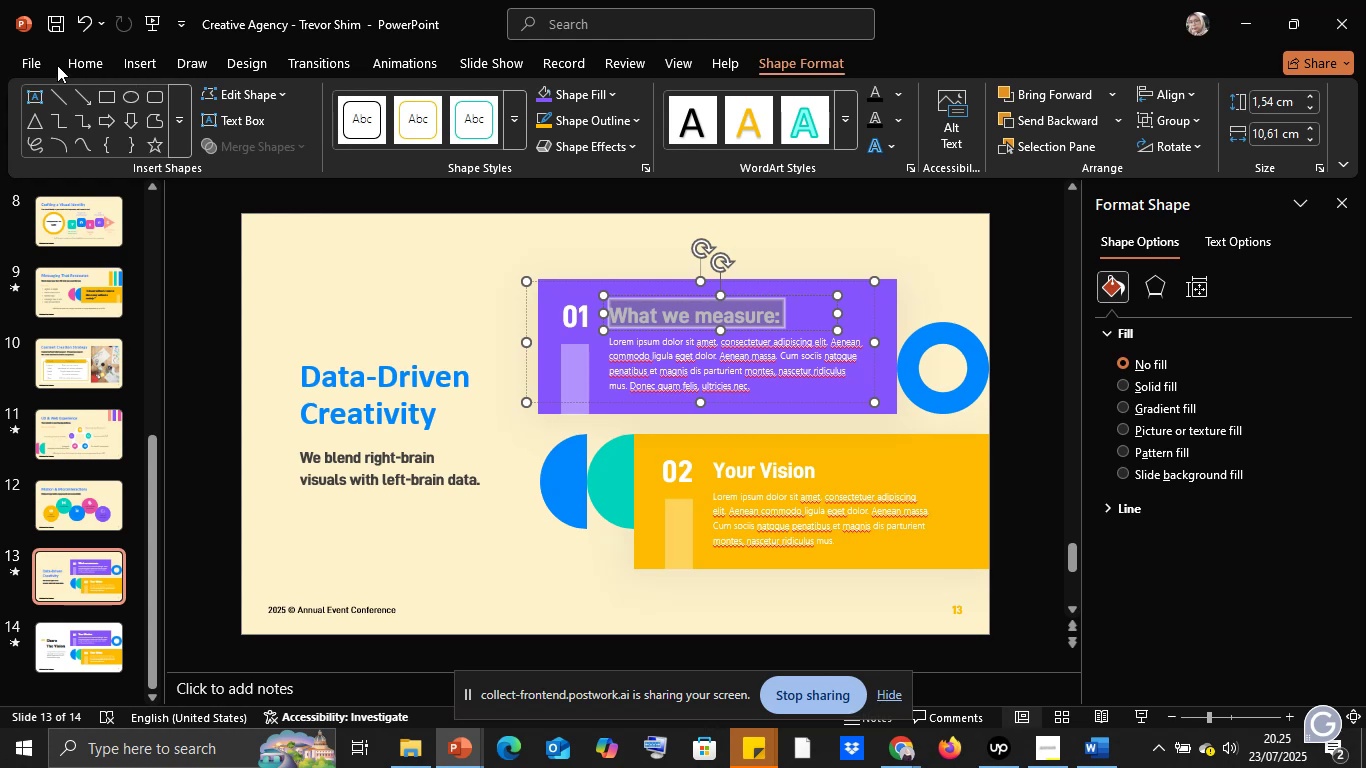 
double_click([90, 57])
 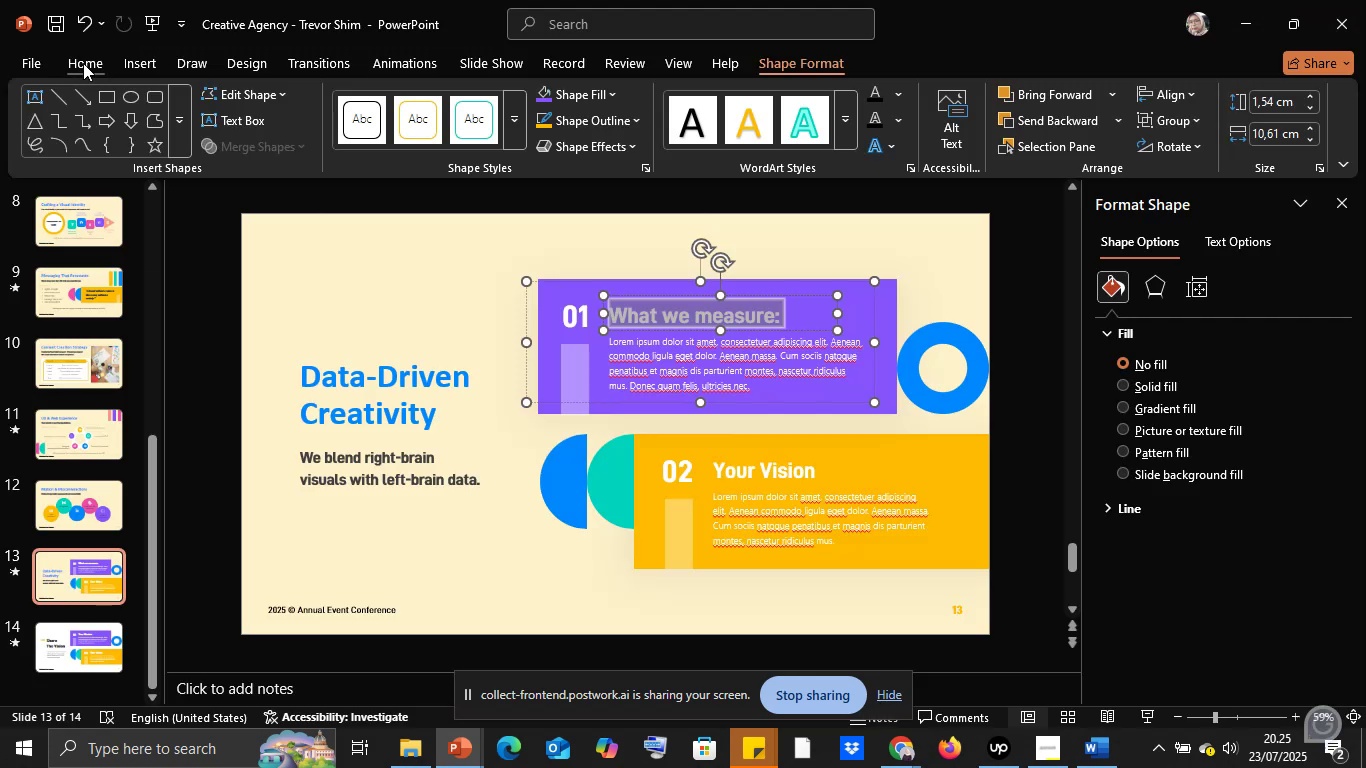 
left_click([84, 55])
 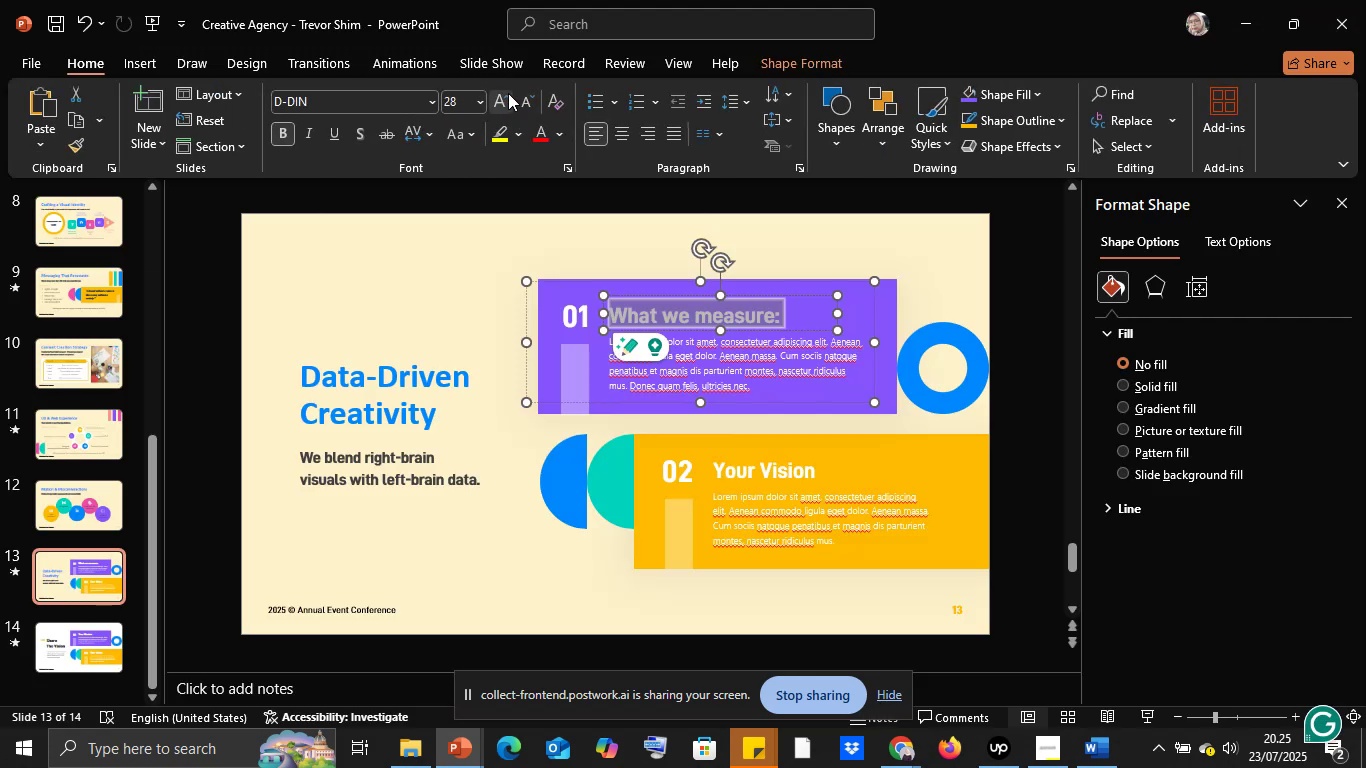 
double_click([528, 94])
 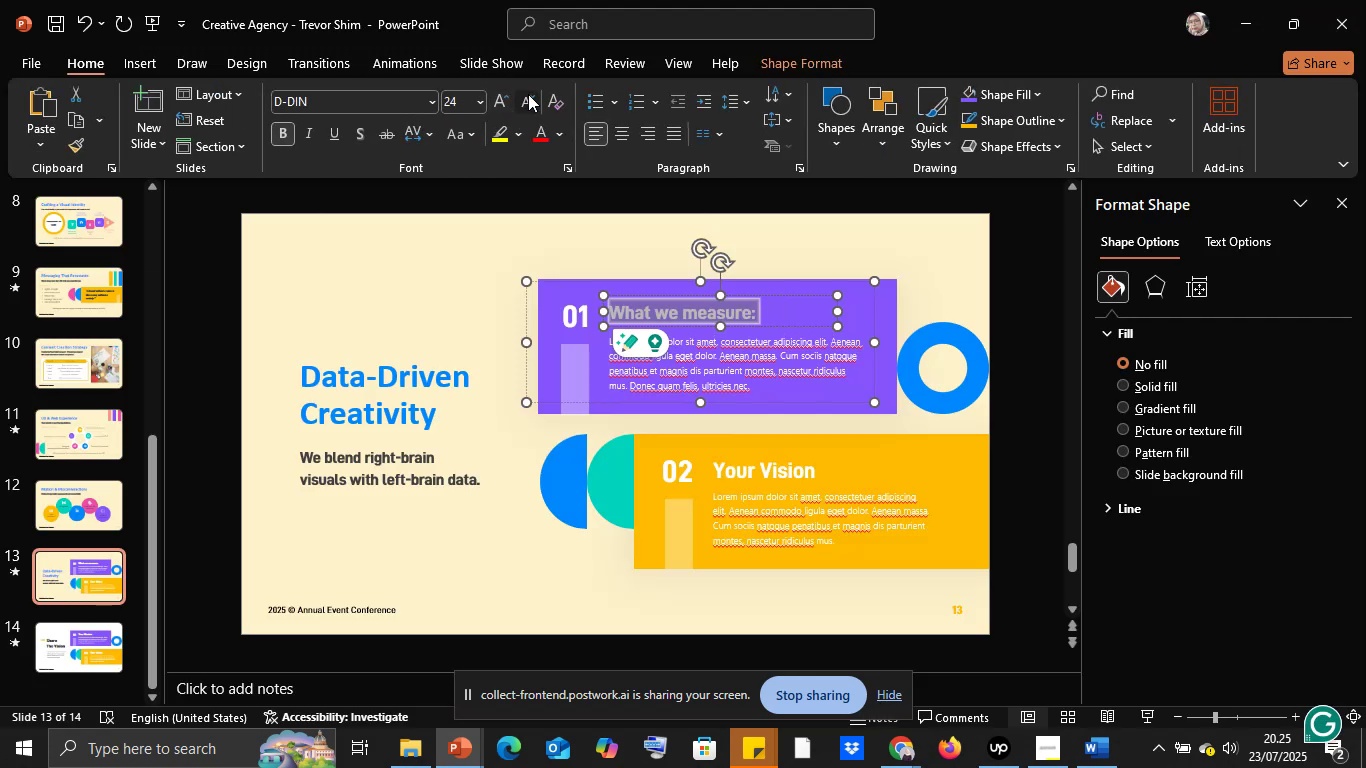 
triple_click([528, 94])
 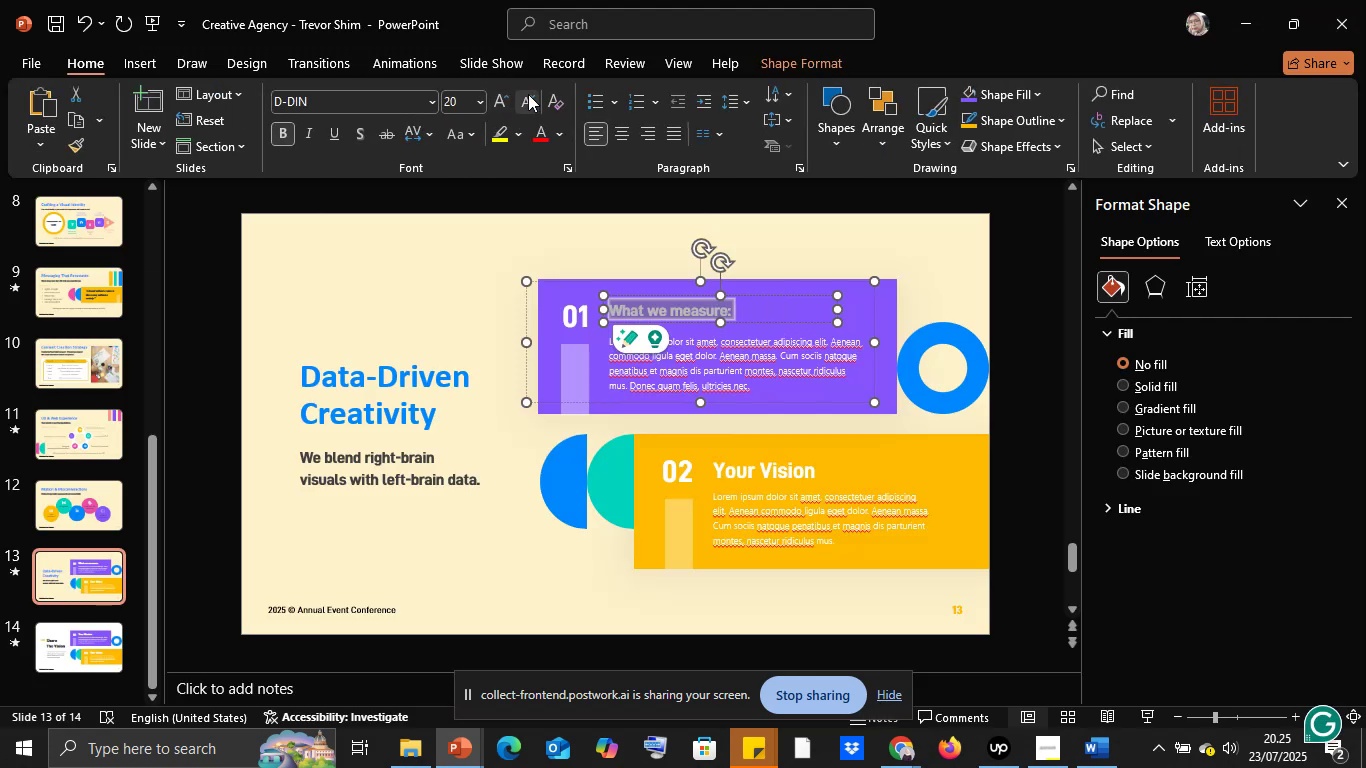 
triple_click([528, 94])
 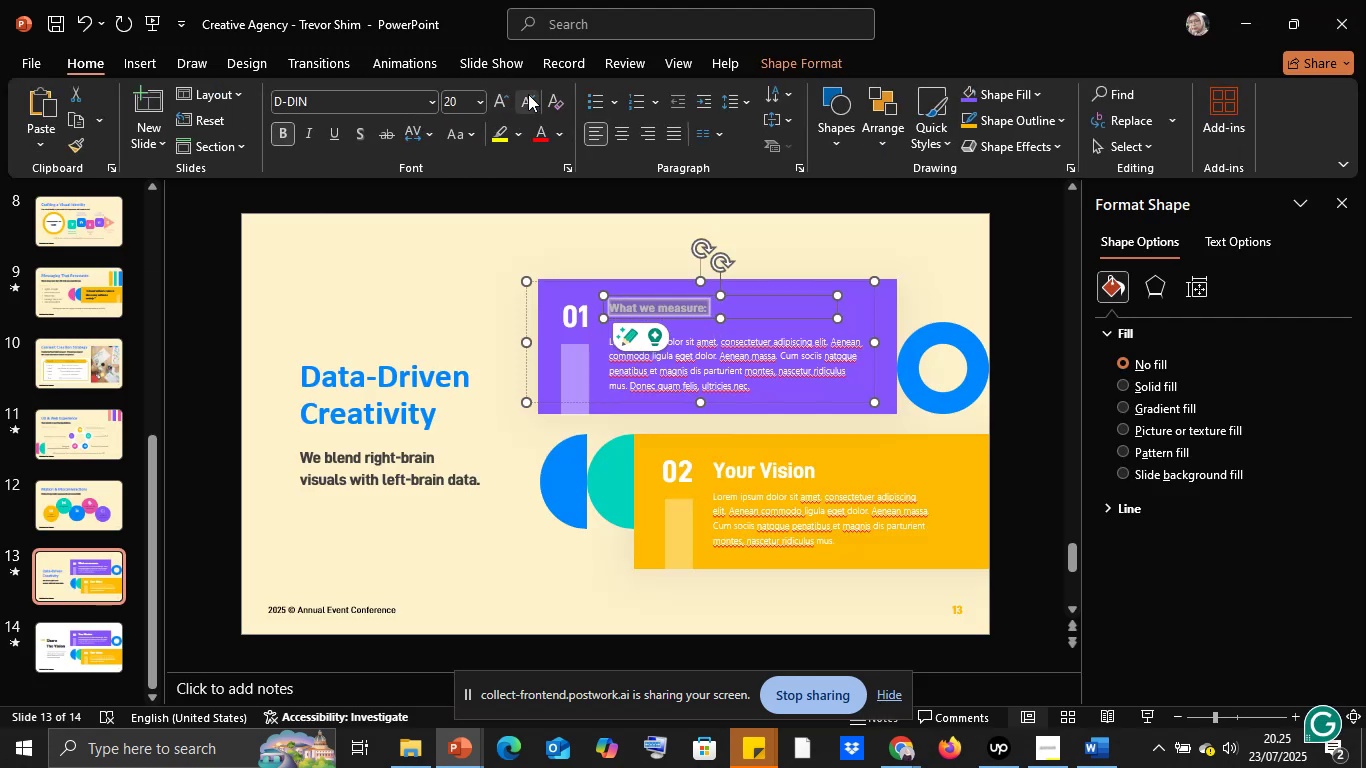 
triple_click([528, 94])
 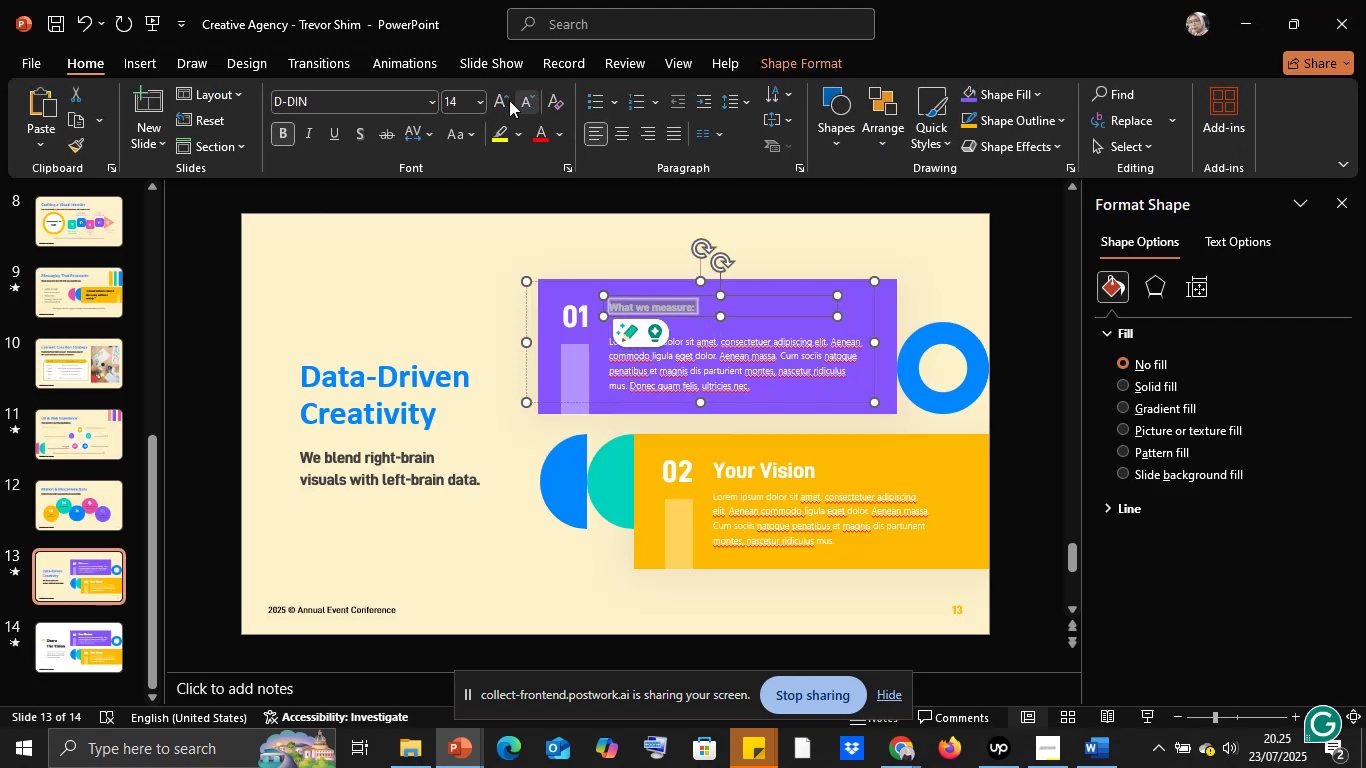 
left_click([486, 99])
 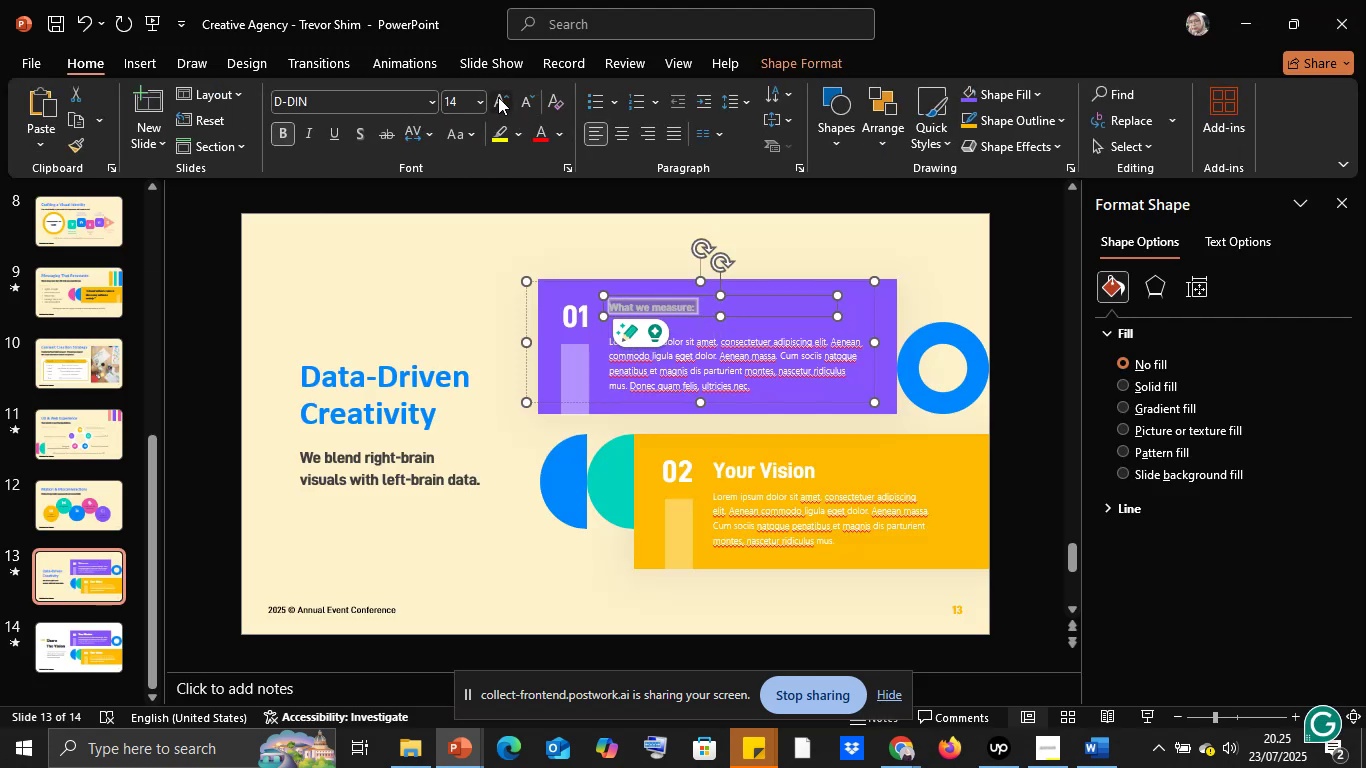 
double_click([498, 97])
 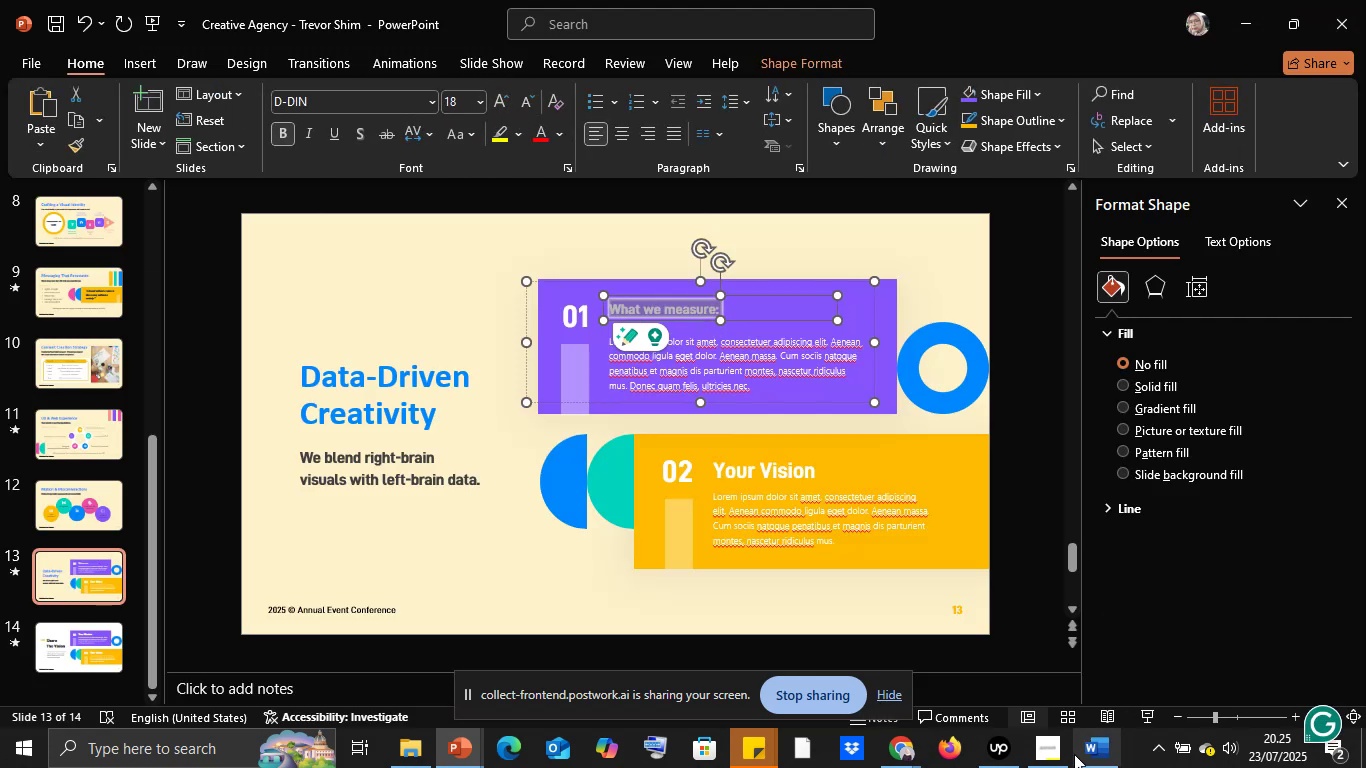 
left_click([1092, 762])
 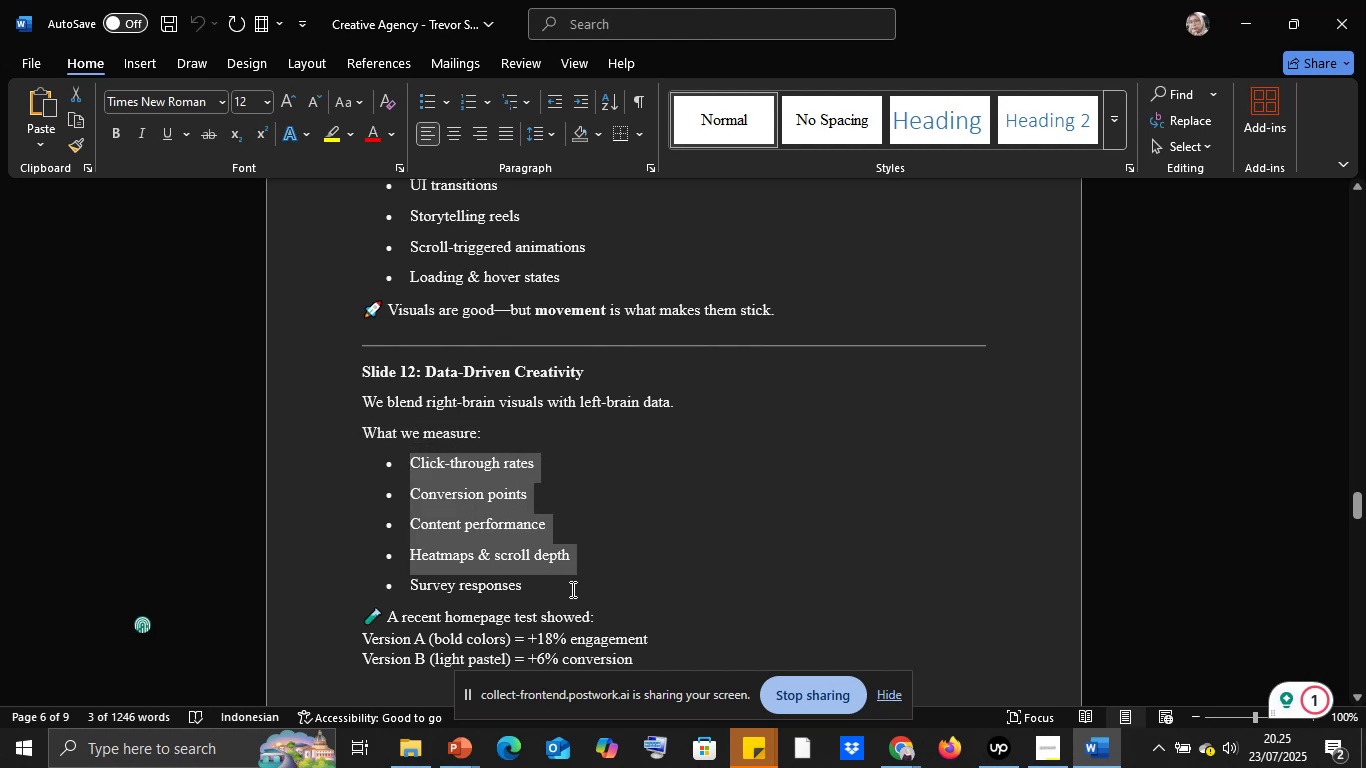 
key(Control+C)
 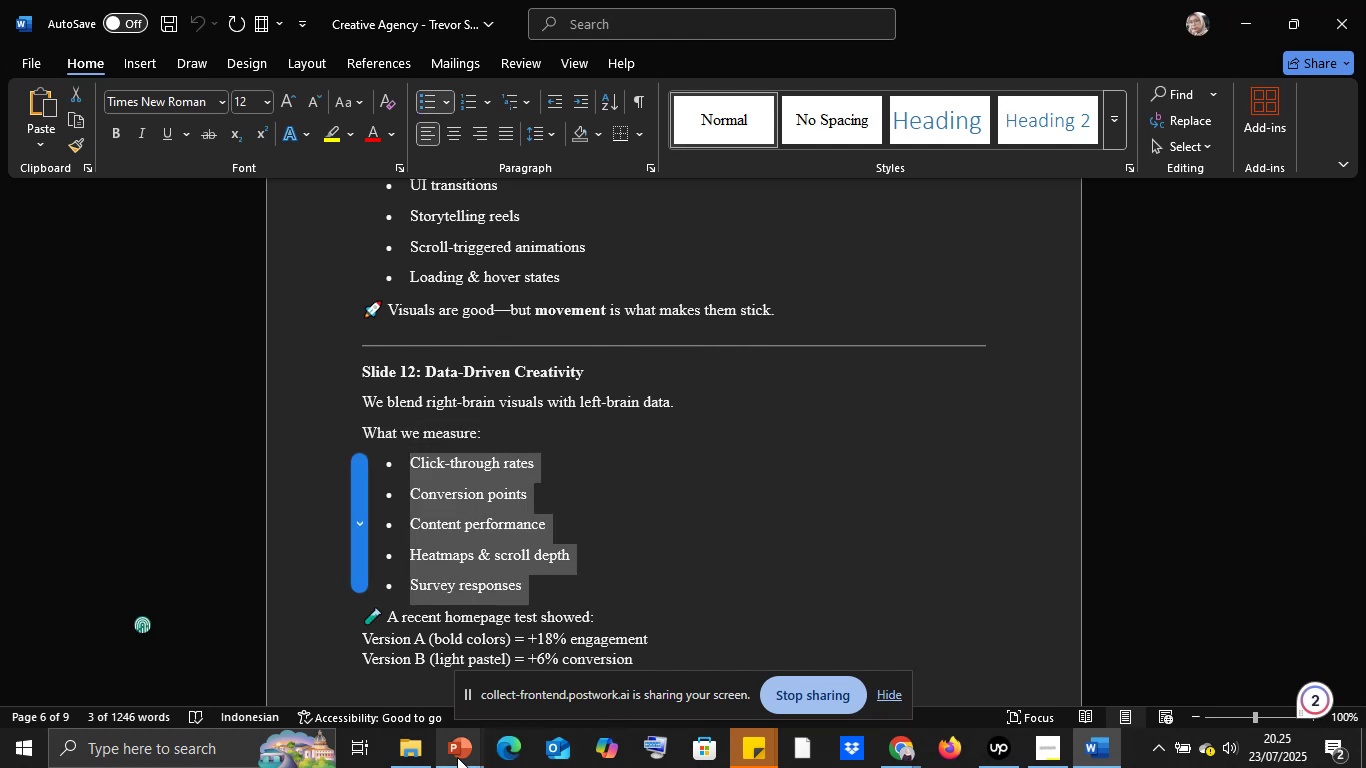 
left_click([458, 757])
 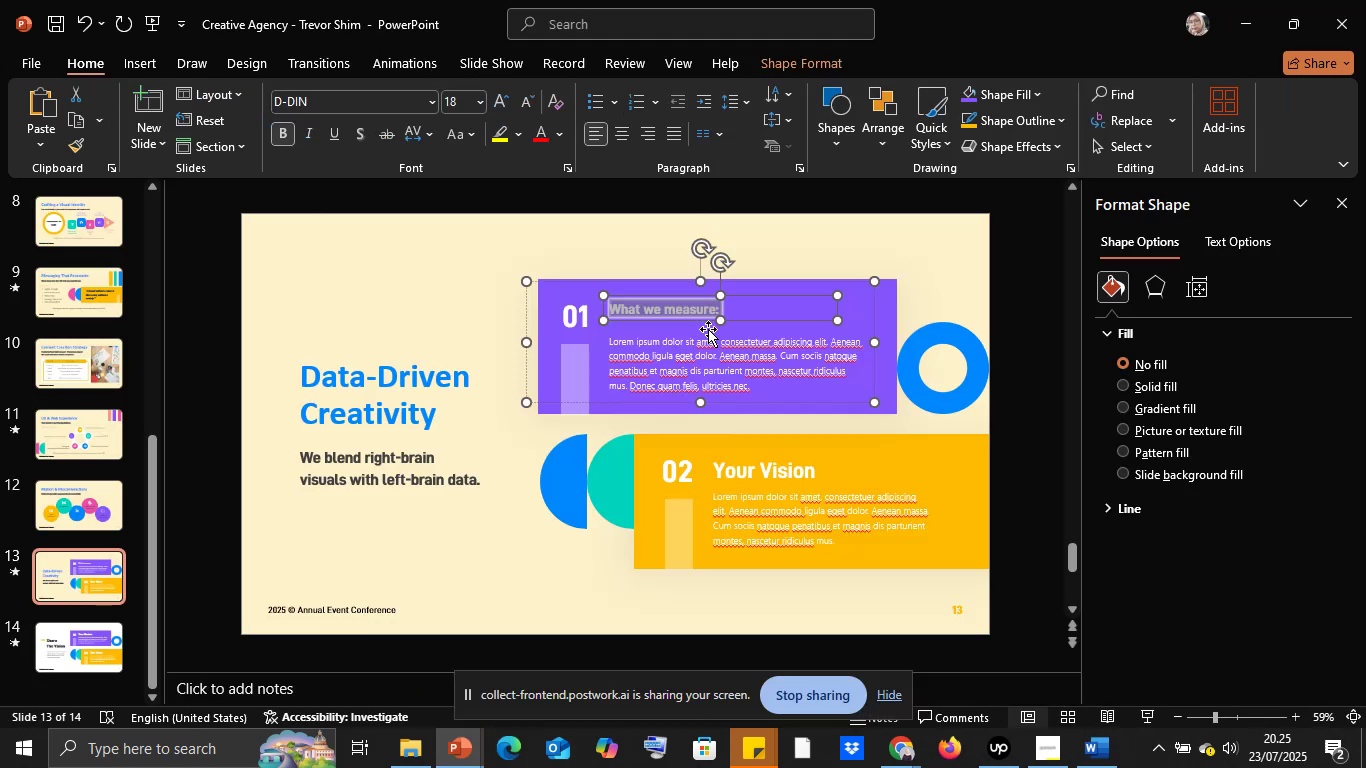 
left_click([671, 345])
 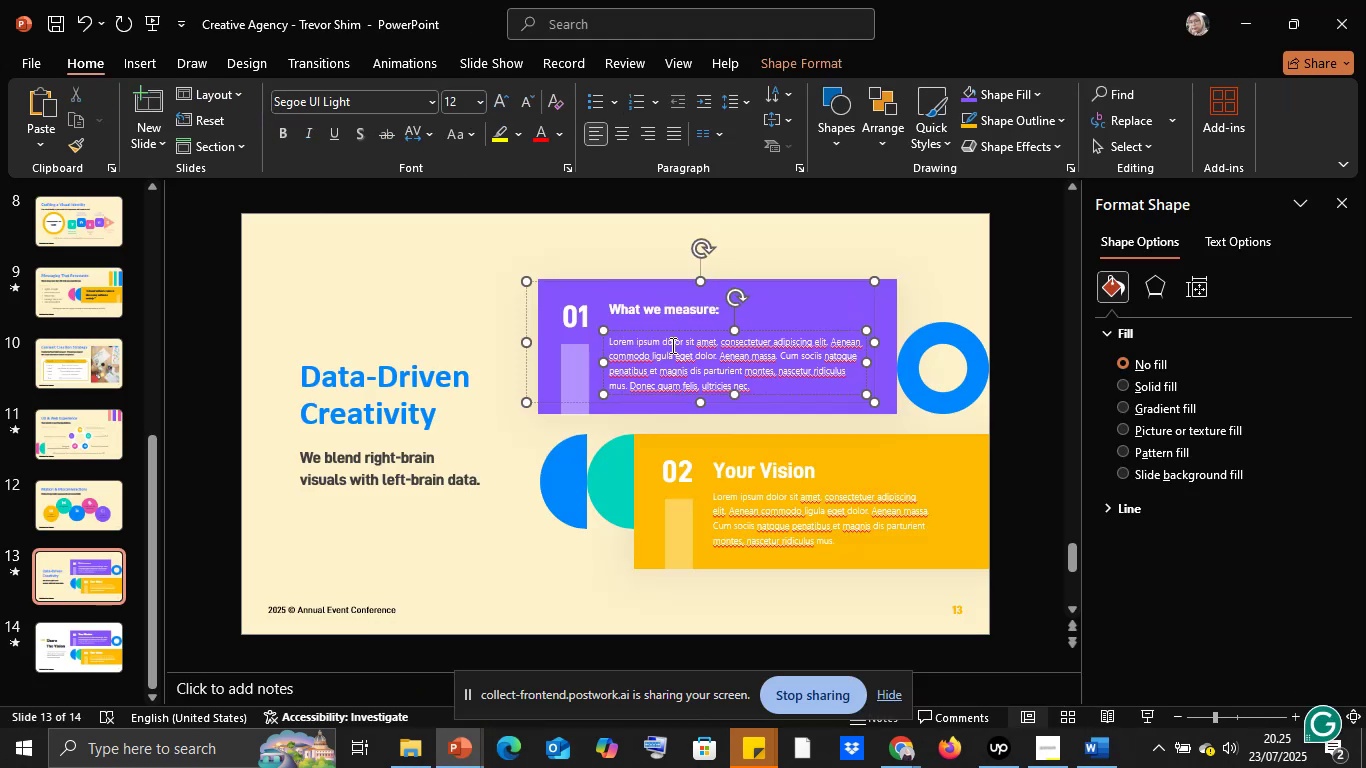 
key(Control+A)
 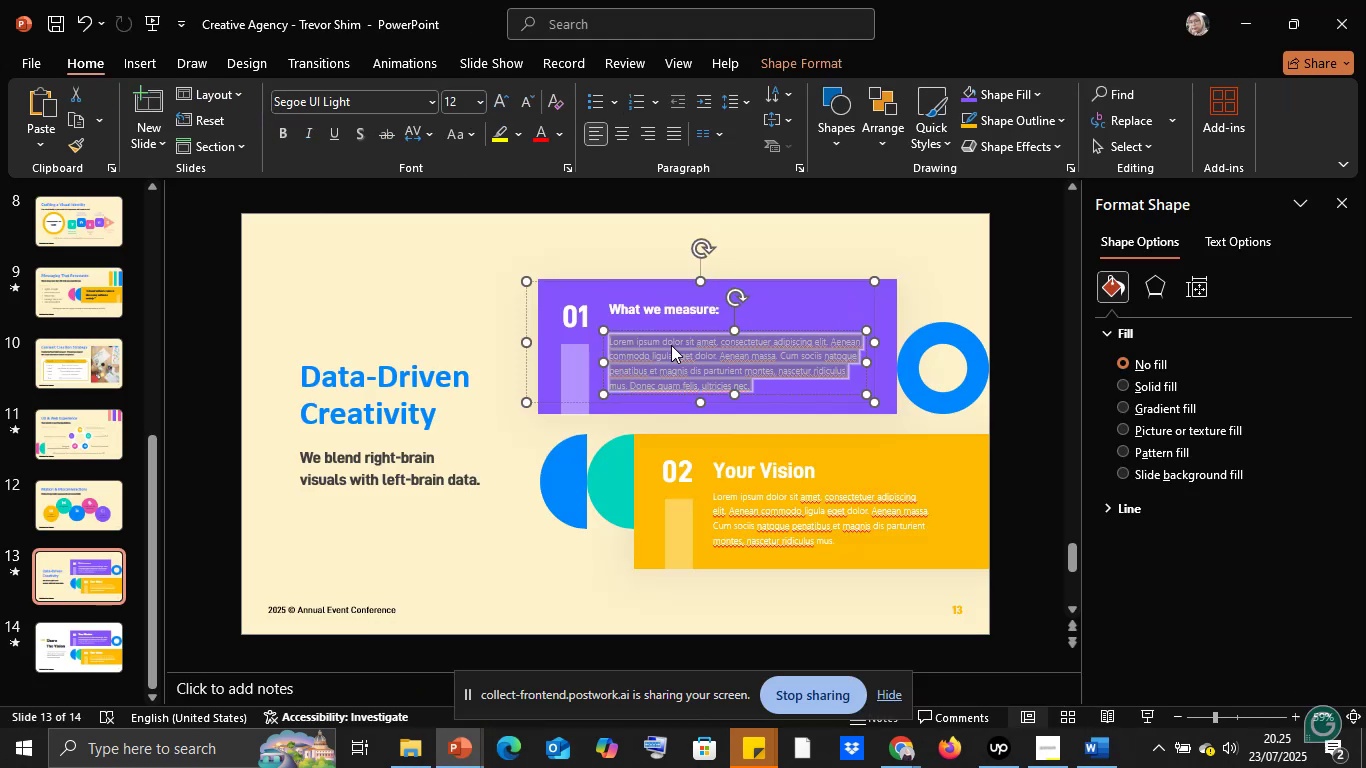 
right_click([671, 345])
 